 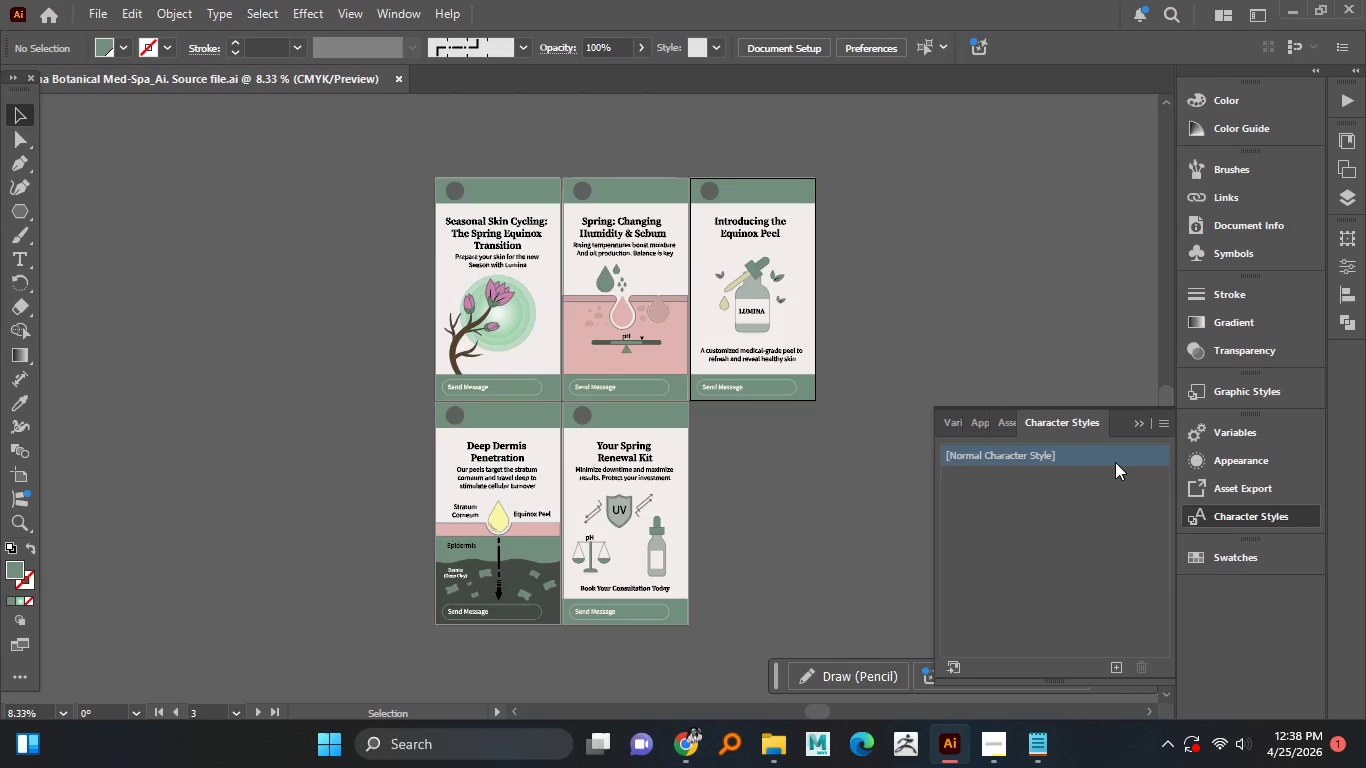 
hold_key(key=AltLeft, duration=0.97)
scroll: coordinate [537, 244], scroll_direction: up, amount: 2.0
 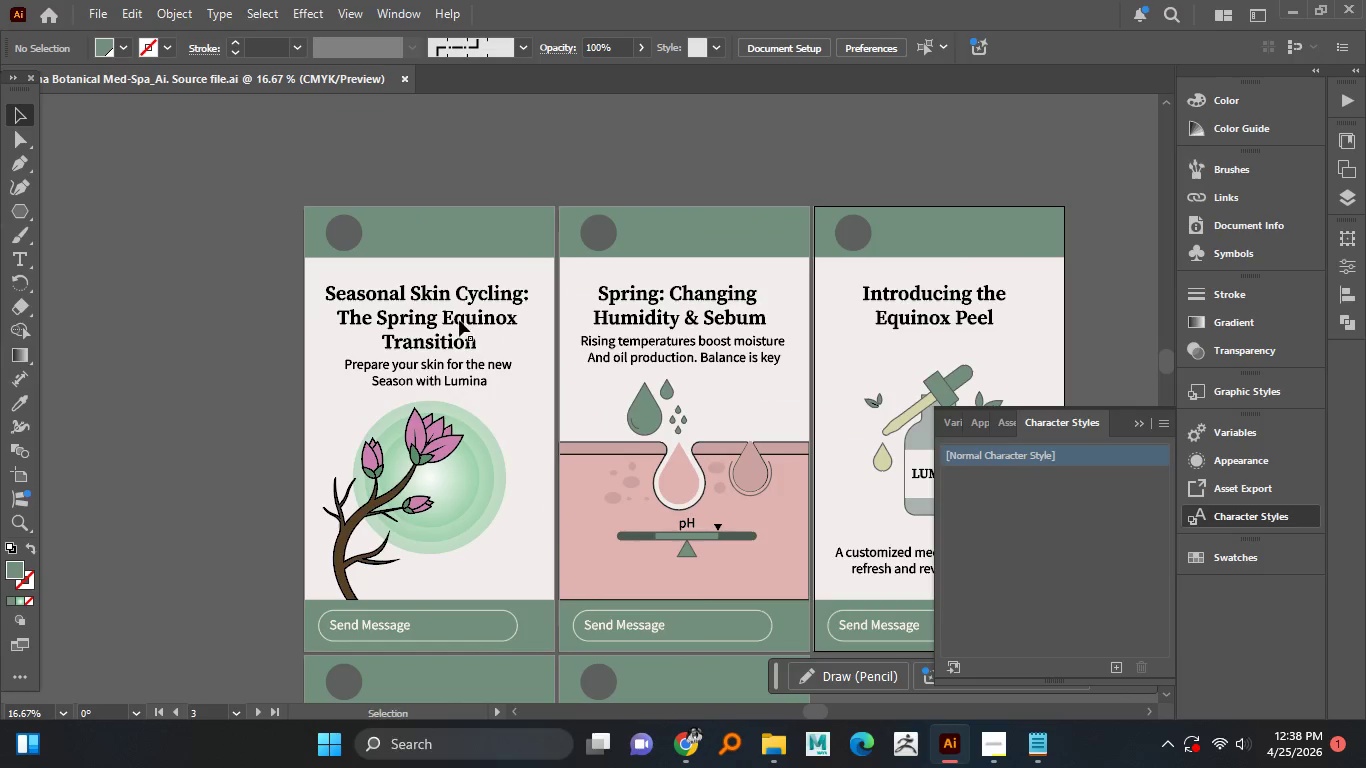 
left_click([459, 320])
 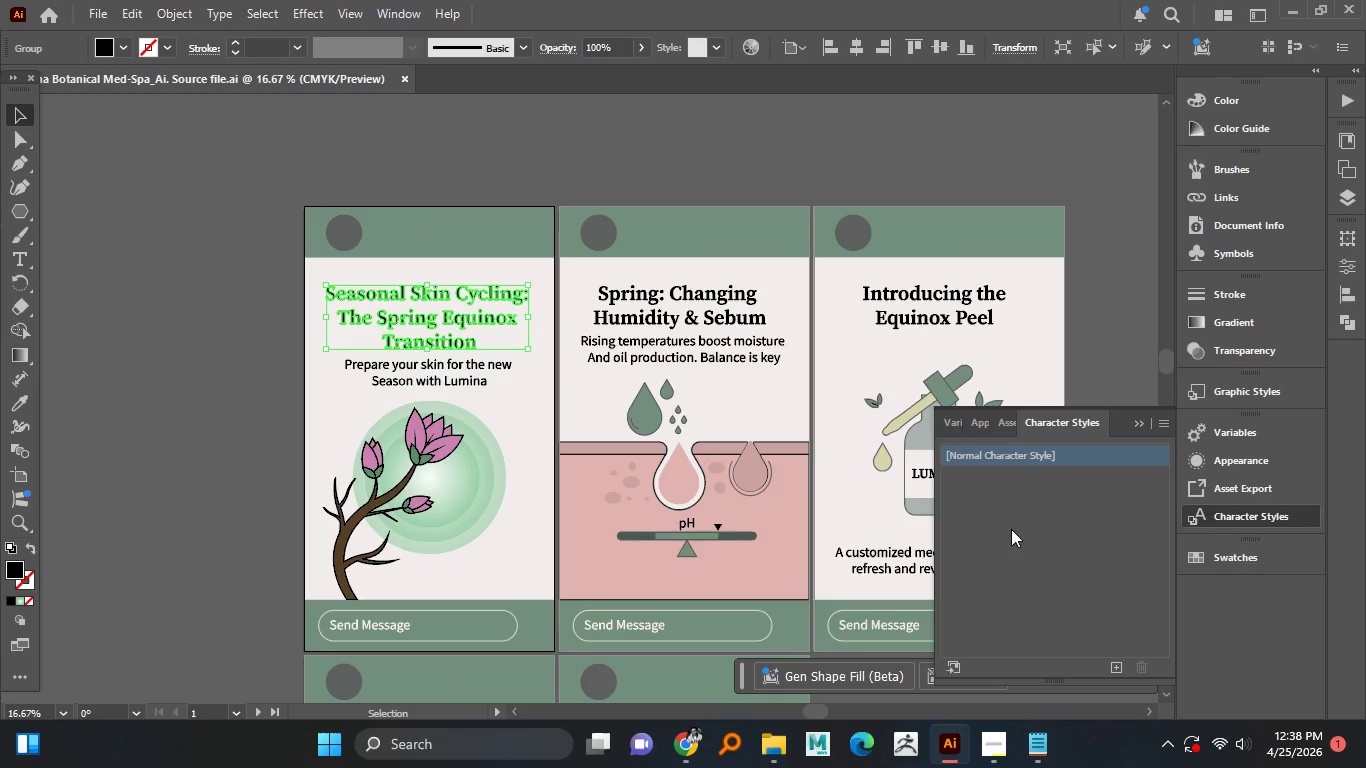 
hold_key(key=AltLeft, duration=1.5)
scroll: coordinate [991, 458], scroll_direction: up, amount: 1.0
 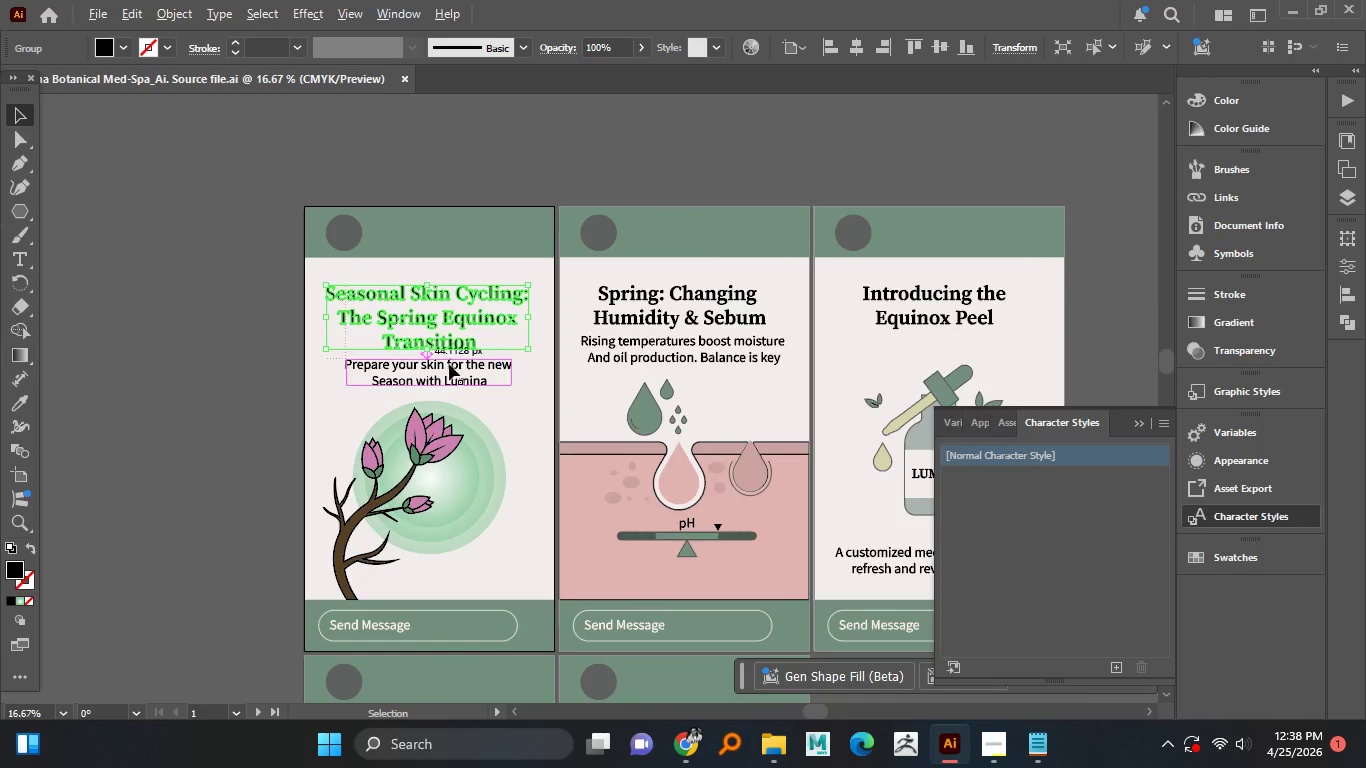 
hold_key(key=AltLeft, duration=1.5)
 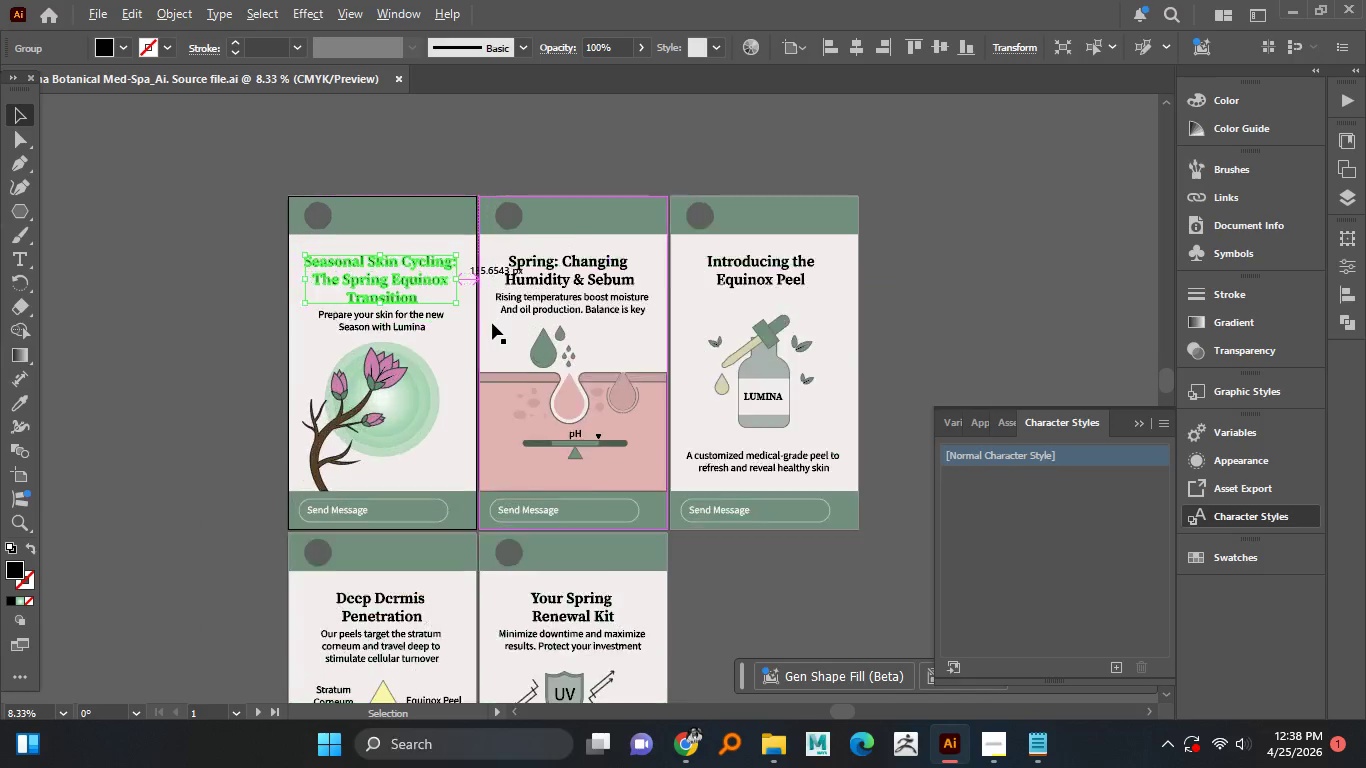 
scroll: coordinate [449, 364], scroll_direction: up, amount: 1.0
 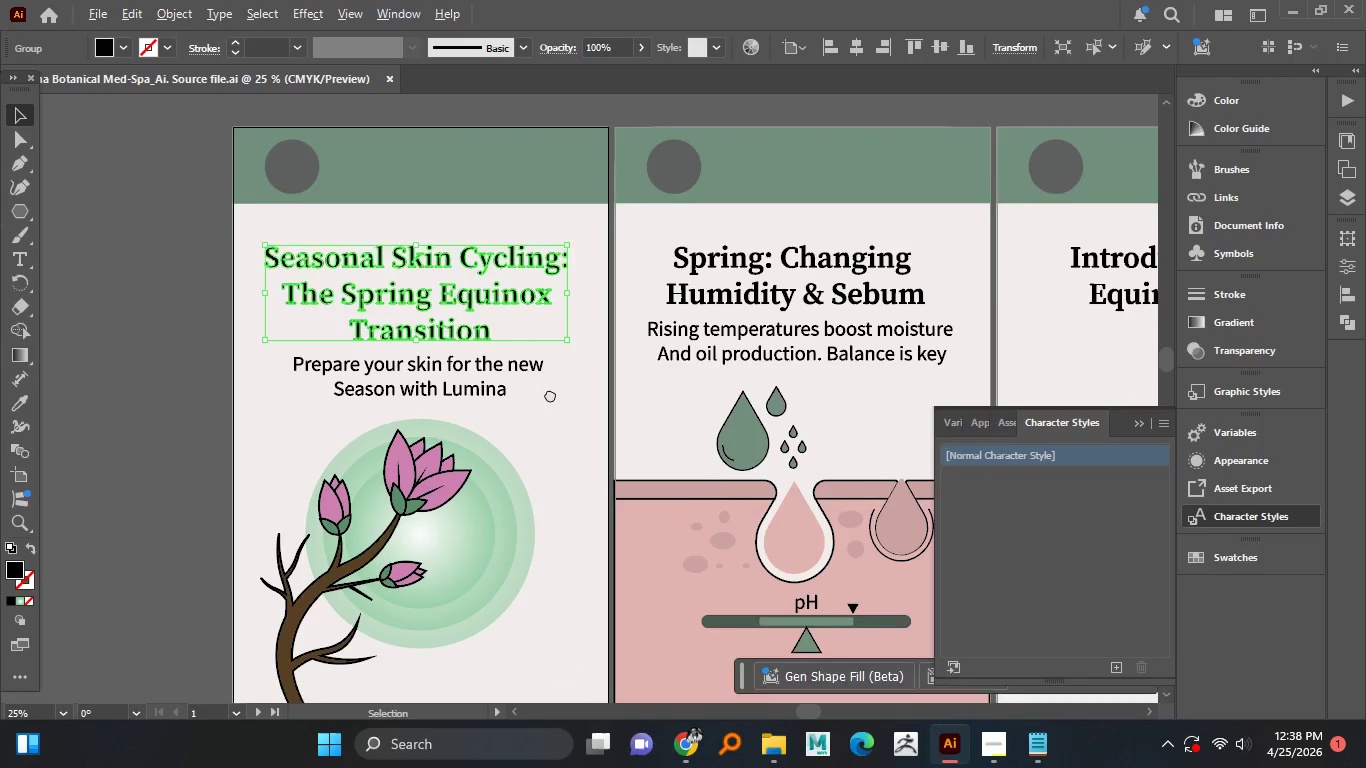 
scroll: coordinate [523, 403], scroll_direction: down, amount: 3.0
 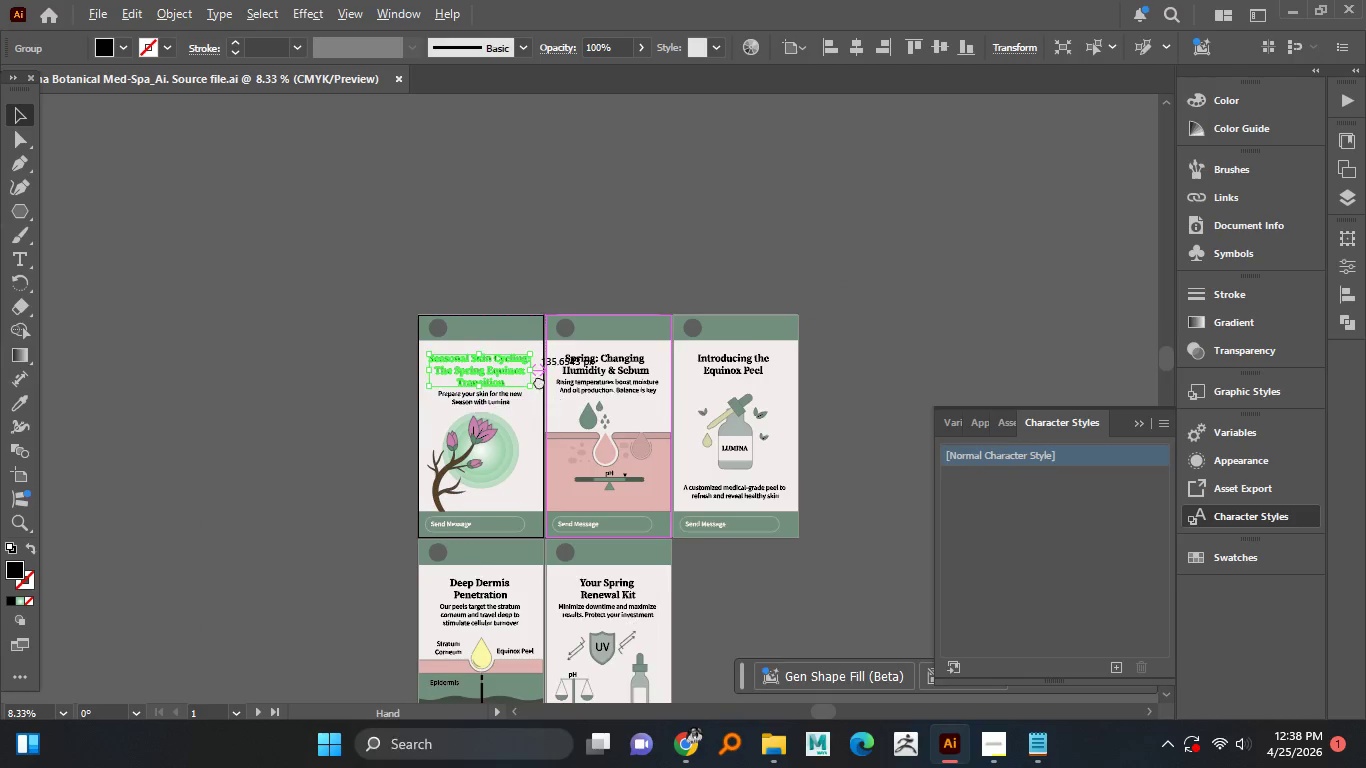 
hold_key(key=AltLeft, duration=1.05)
scroll: coordinate [492, 323], scroll_direction: up, amount: 2.0
 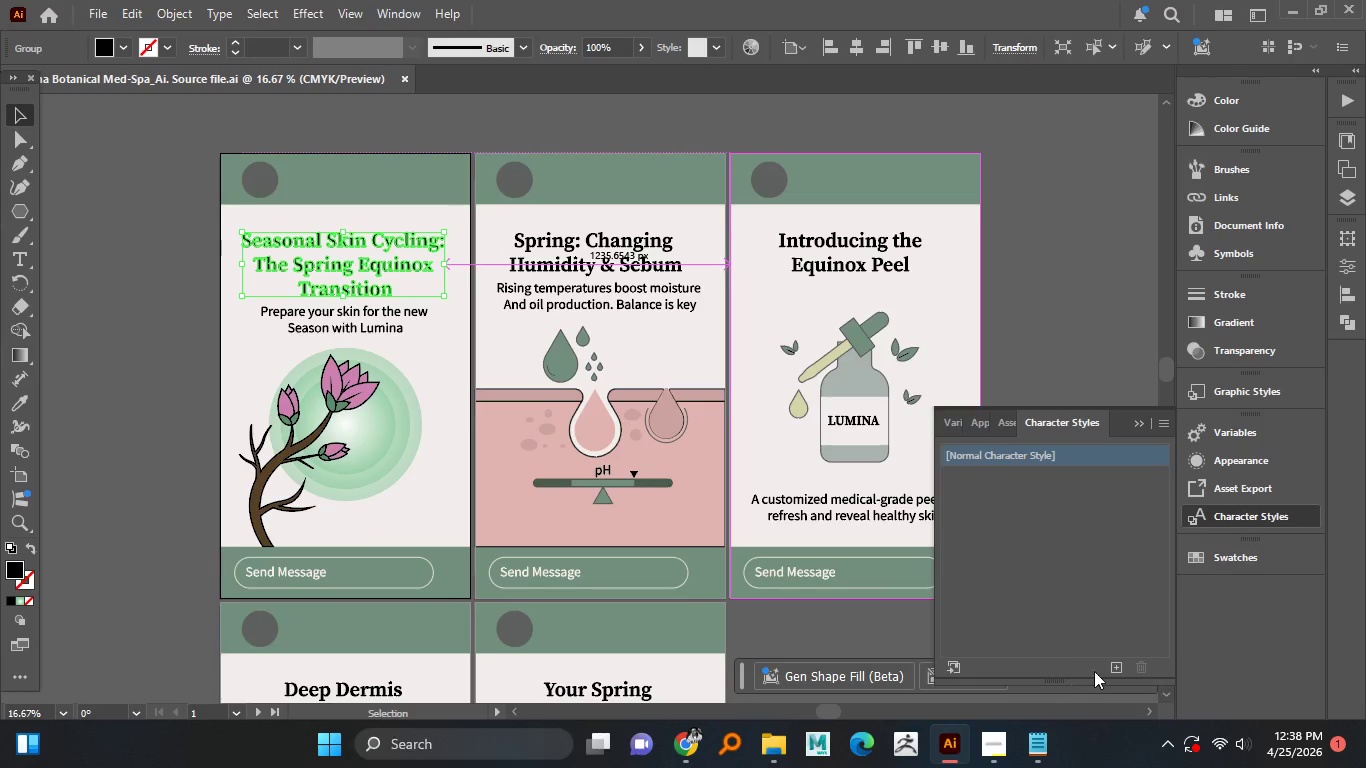 
left_click([1115, 668])
 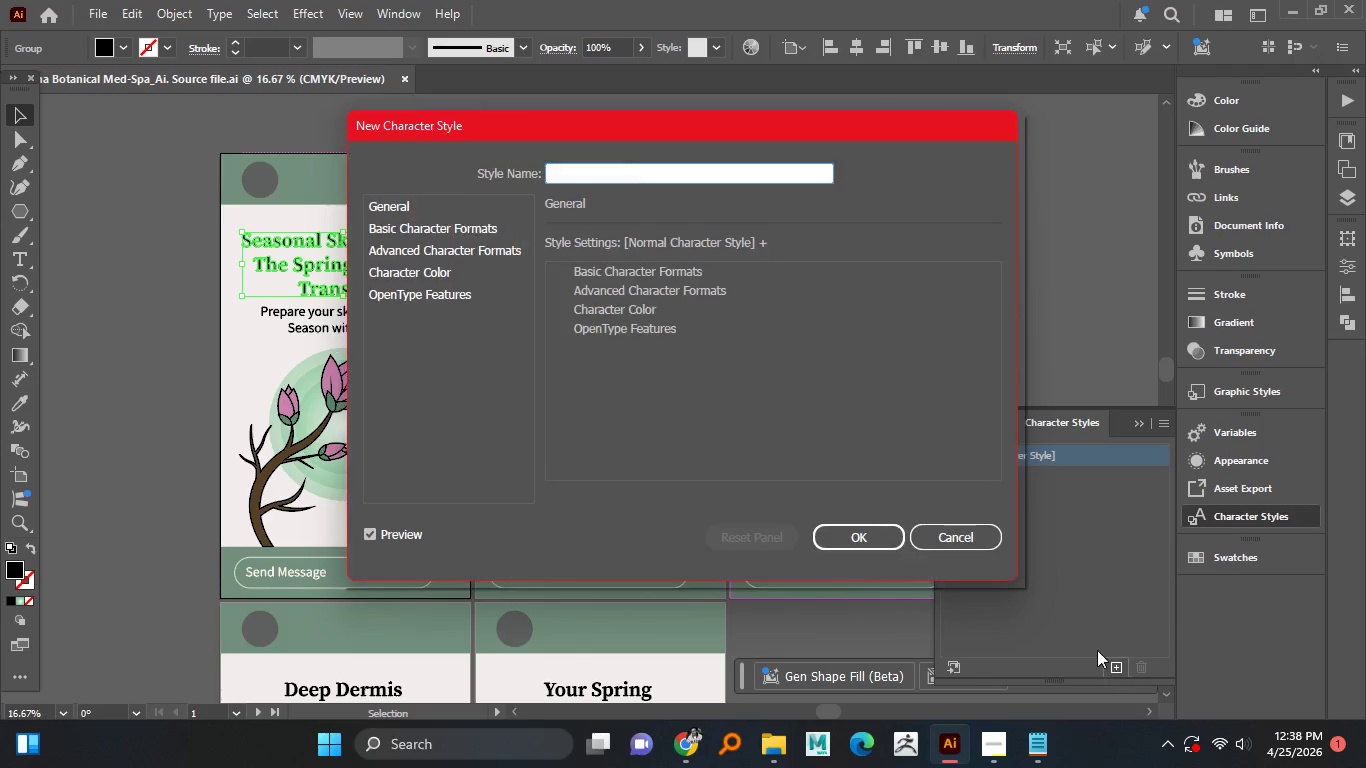 
type(Header)
 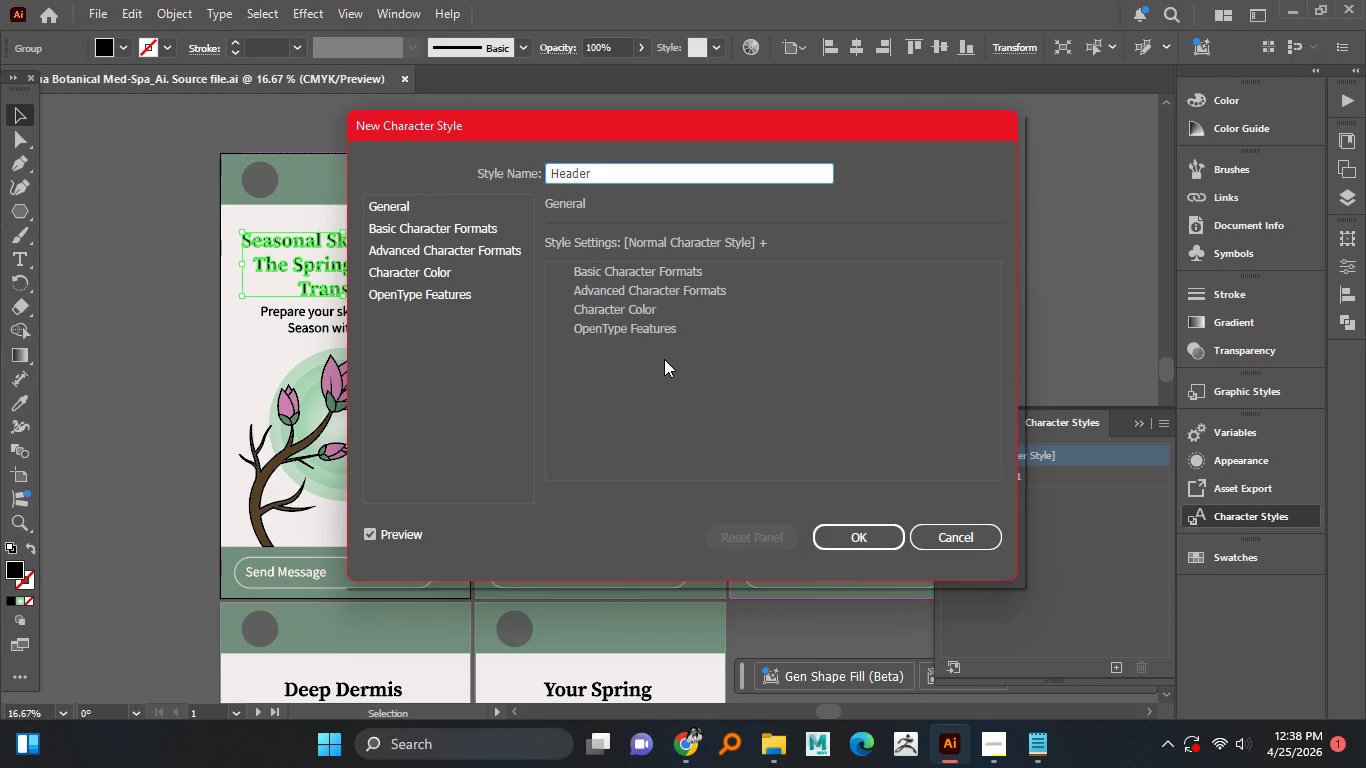 
key(Enter)
 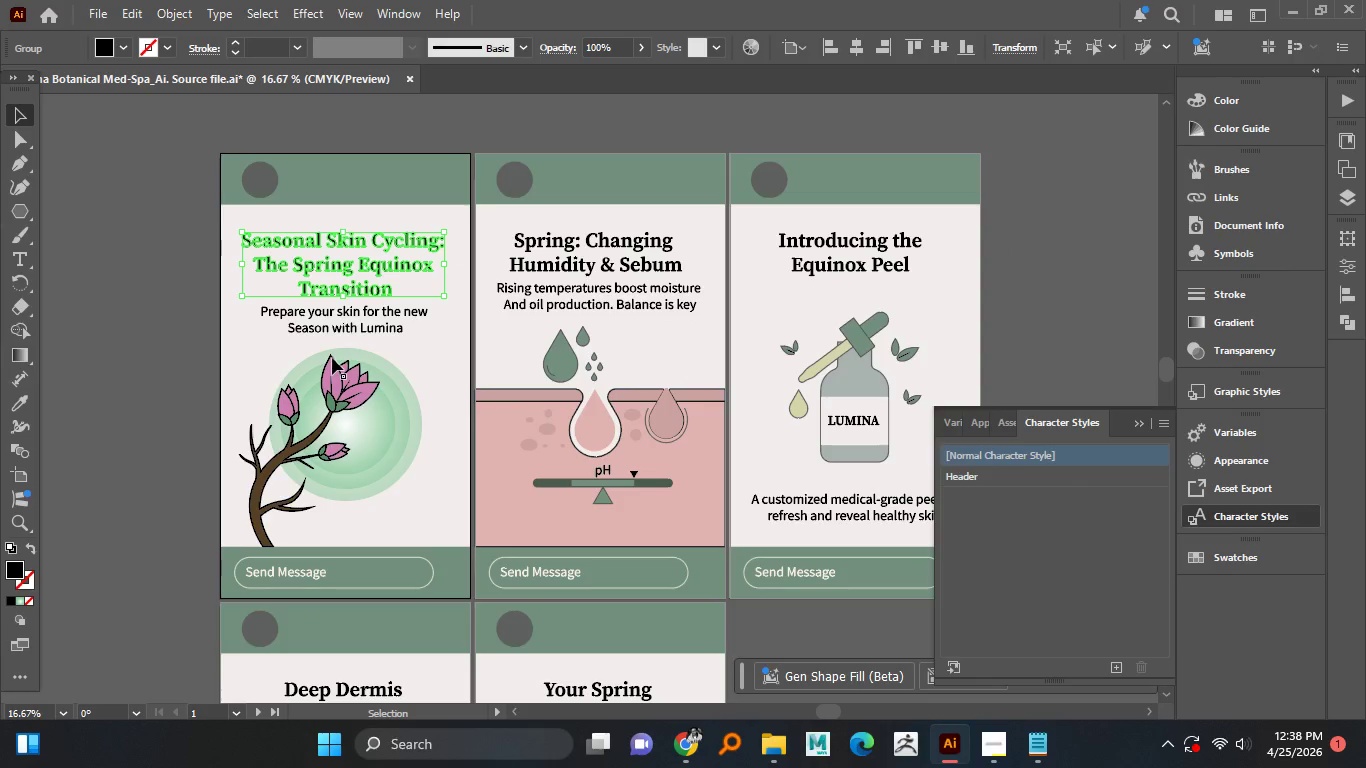 
left_click([558, 253])
 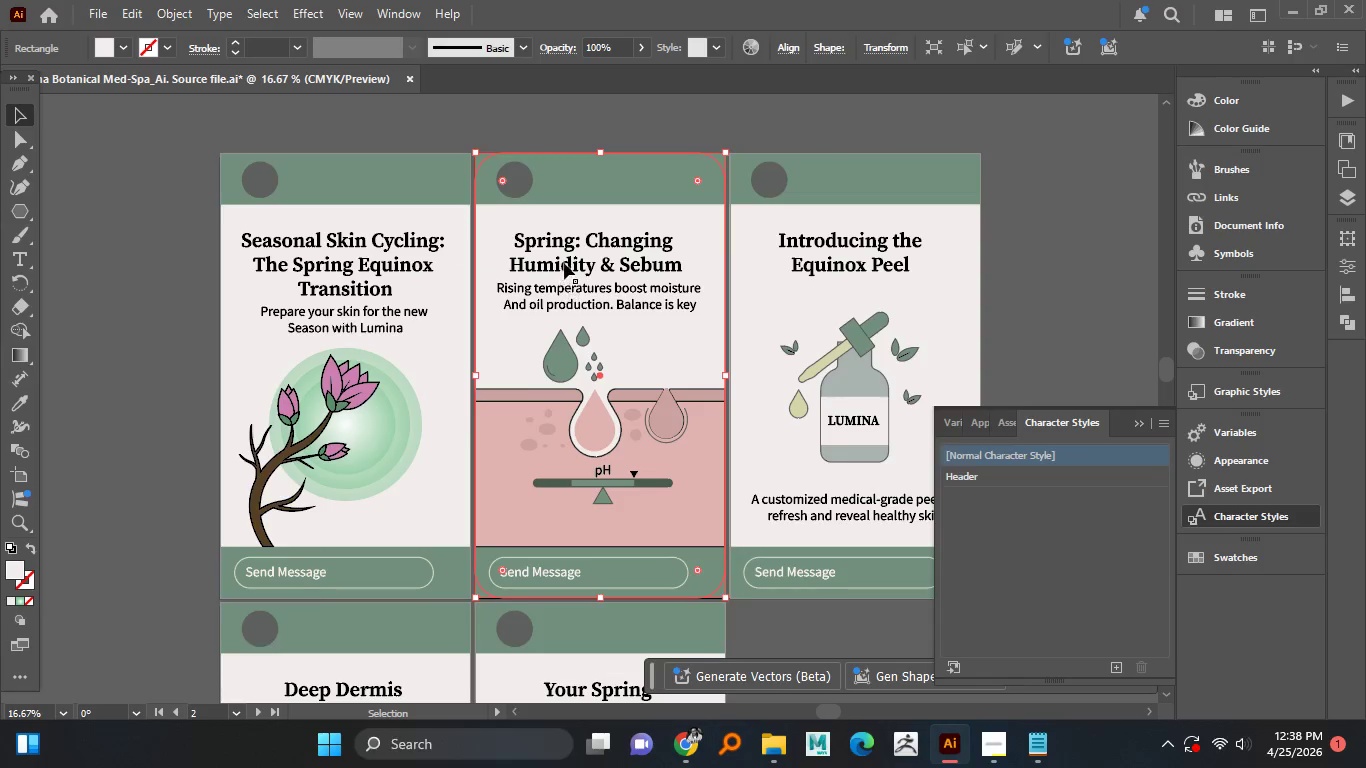 
left_click([564, 263])
 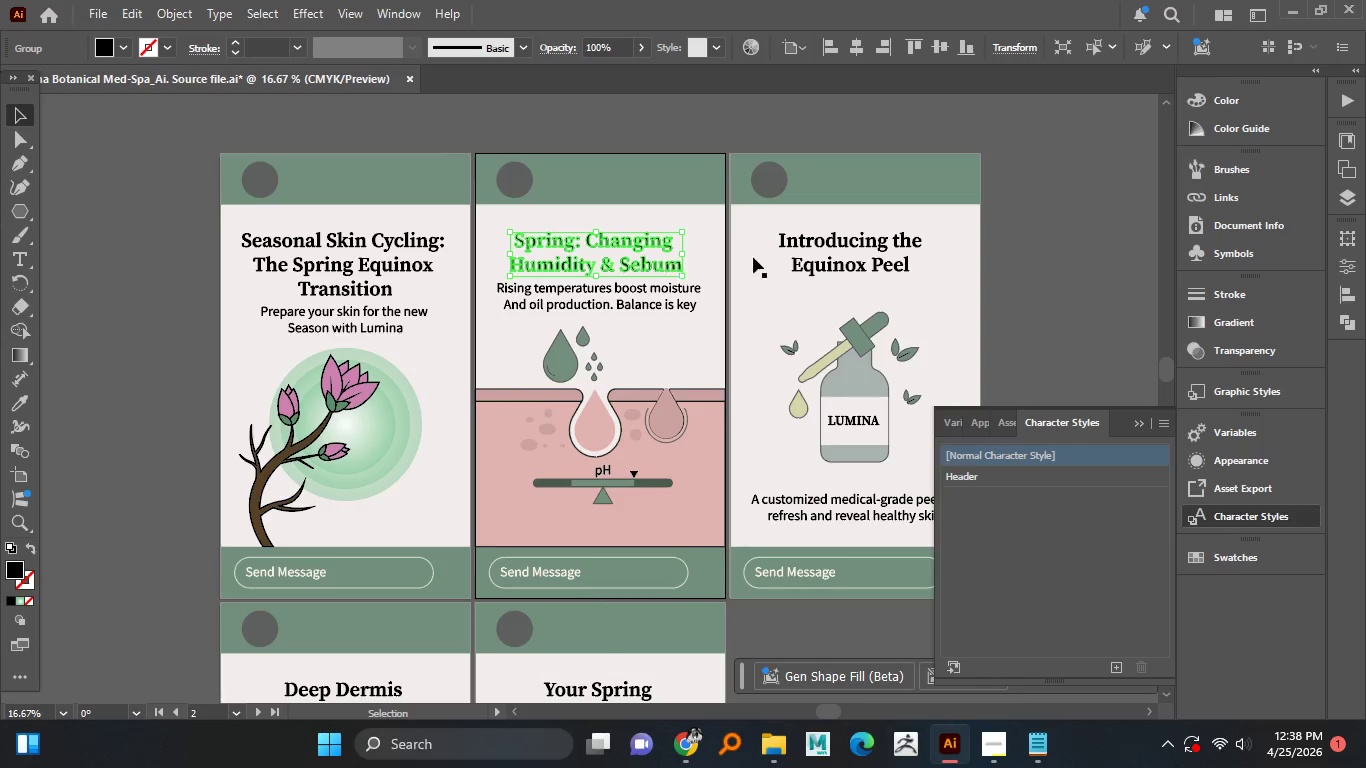 
left_click([829, 259])
 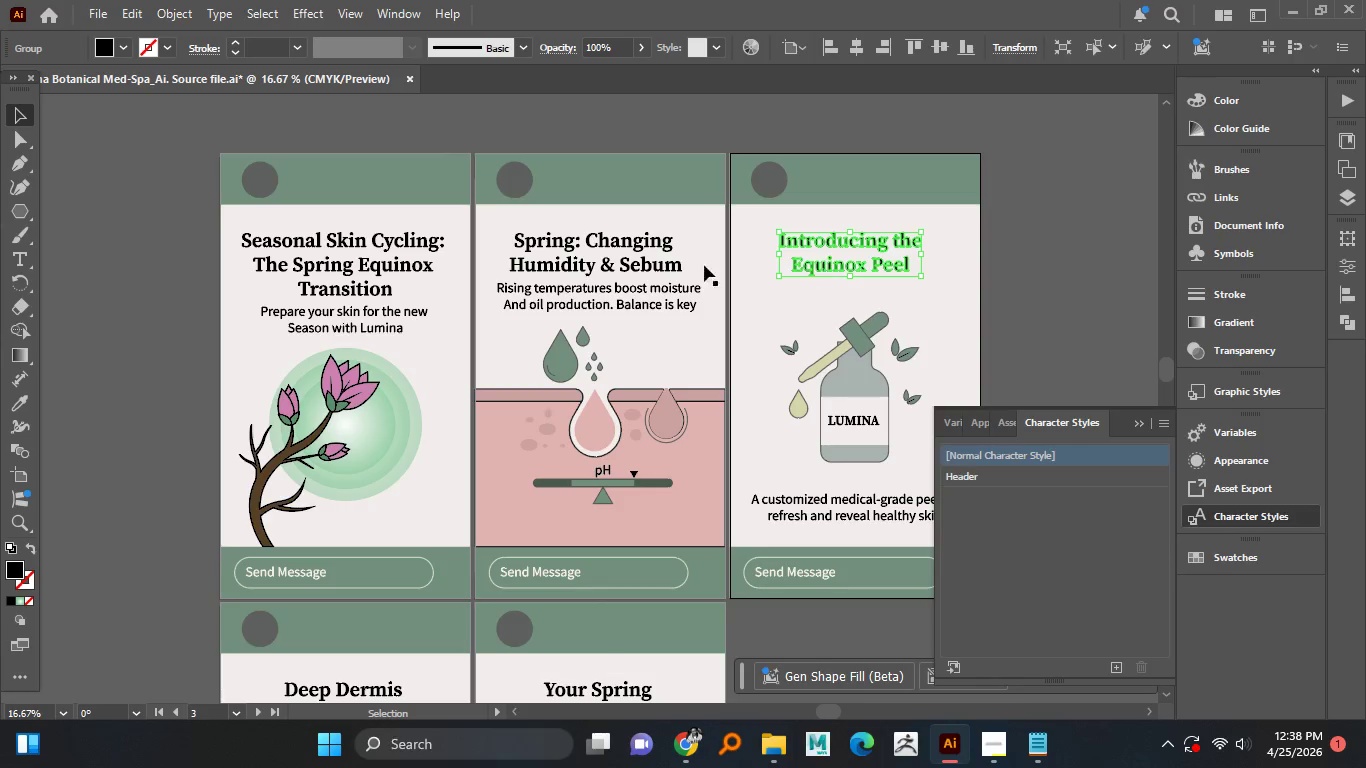 
left_click([637, 259])
 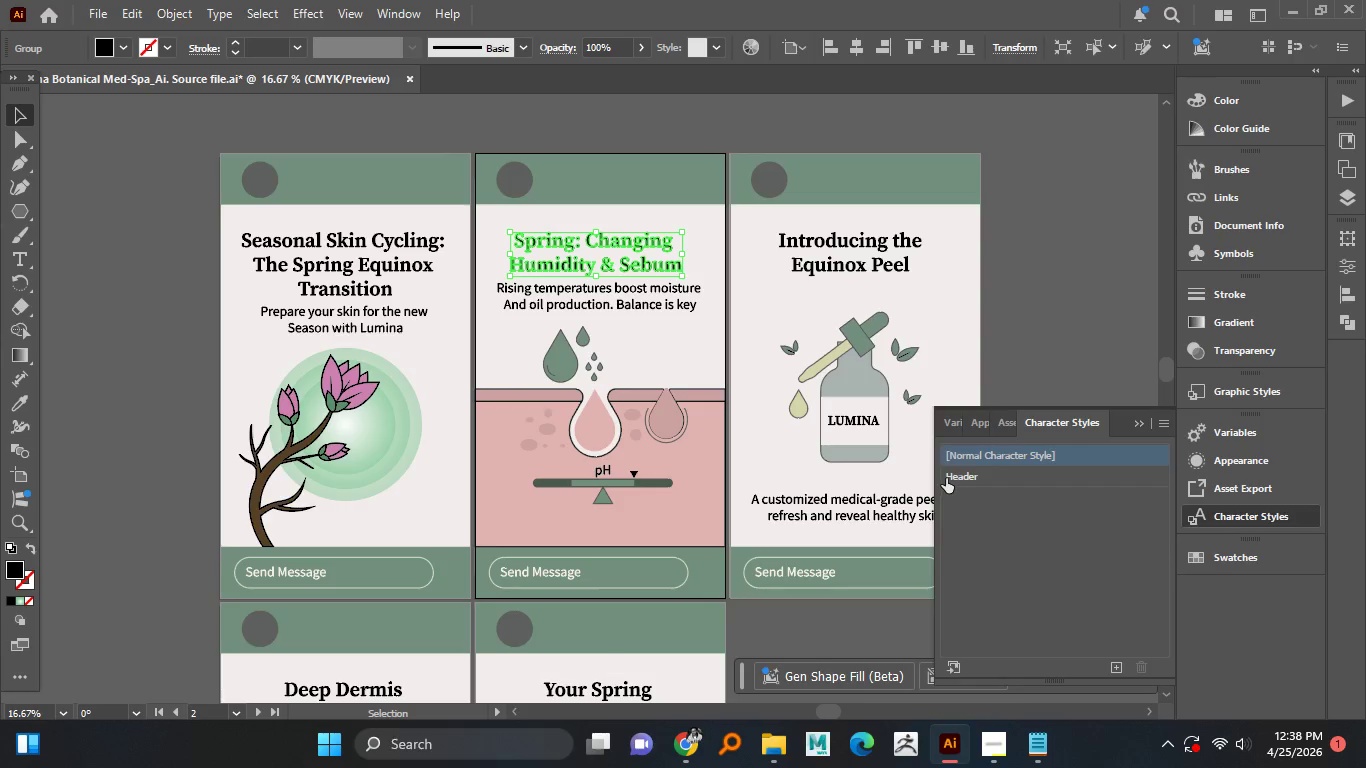 
left_click([947, 479])
 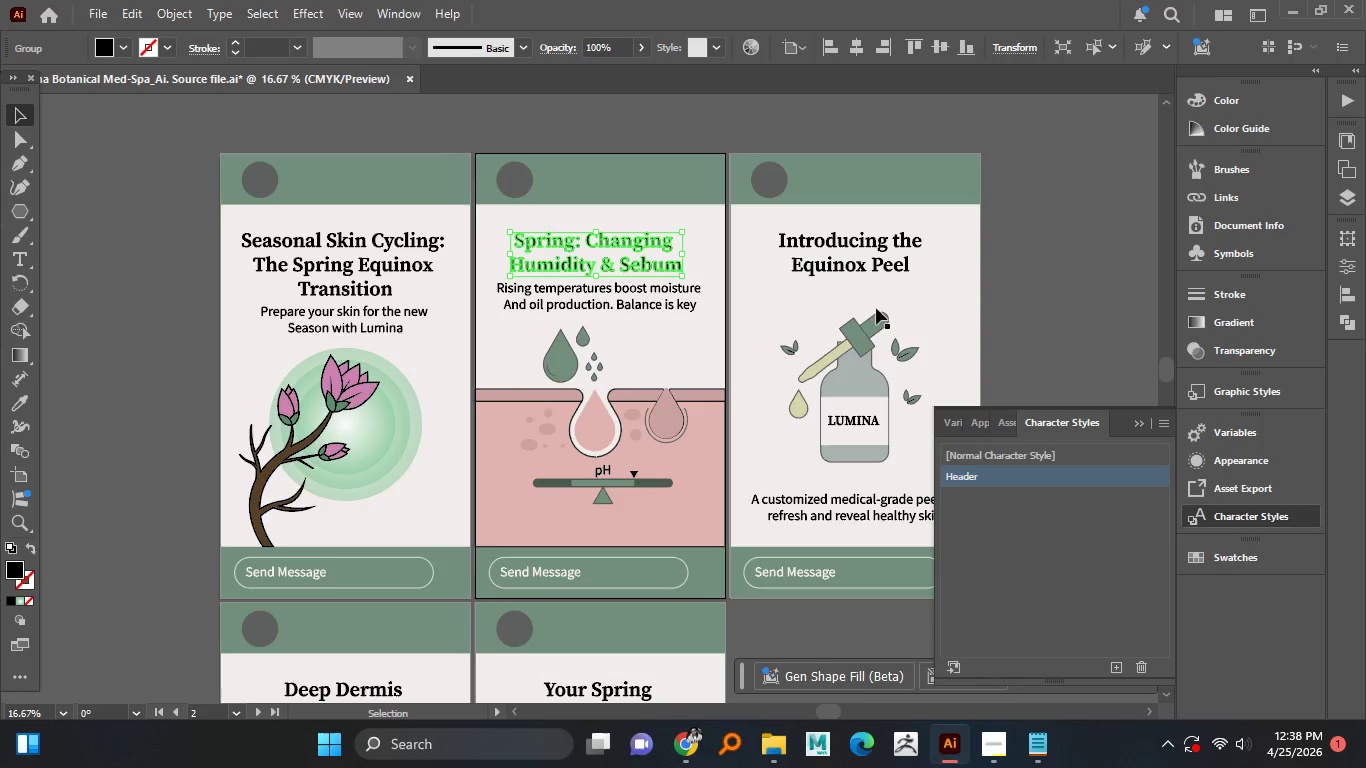 
left_click([869, 275])
 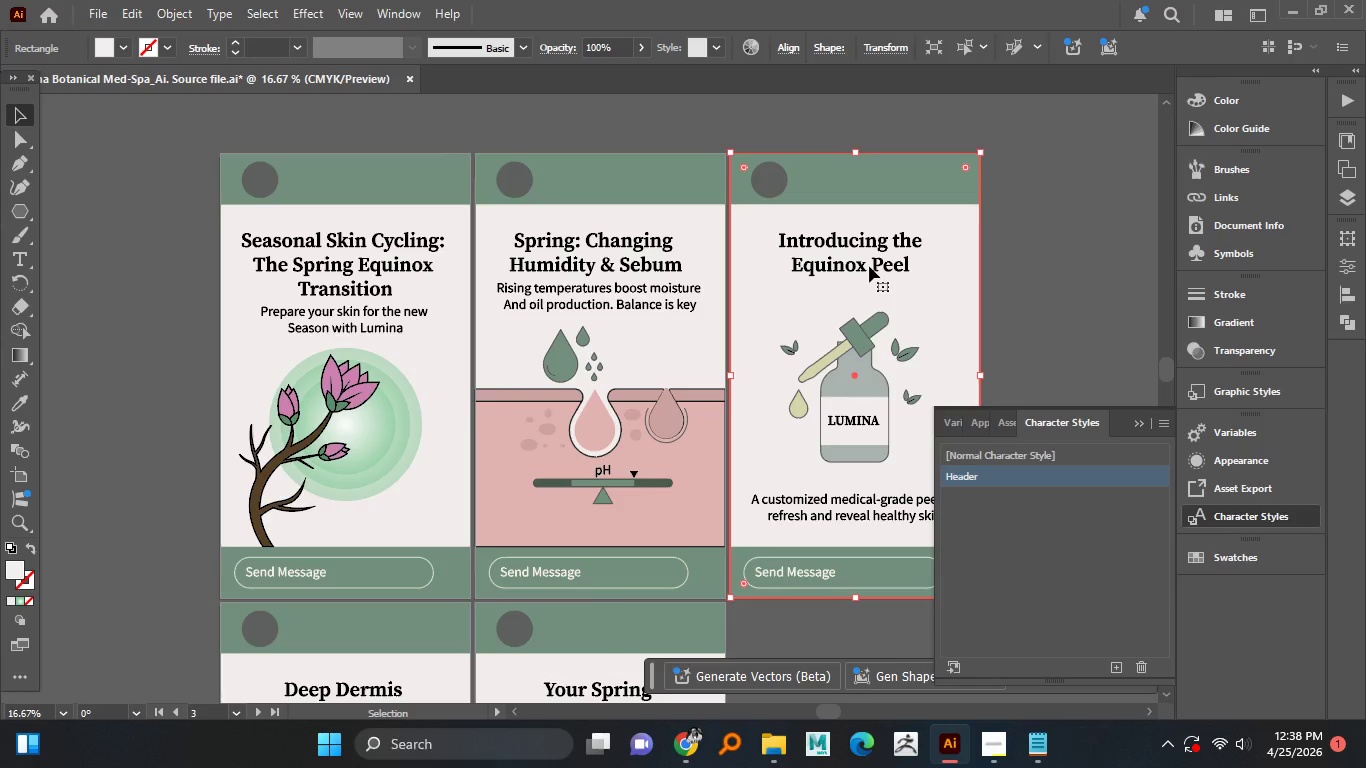 
left_click([871, 262])
 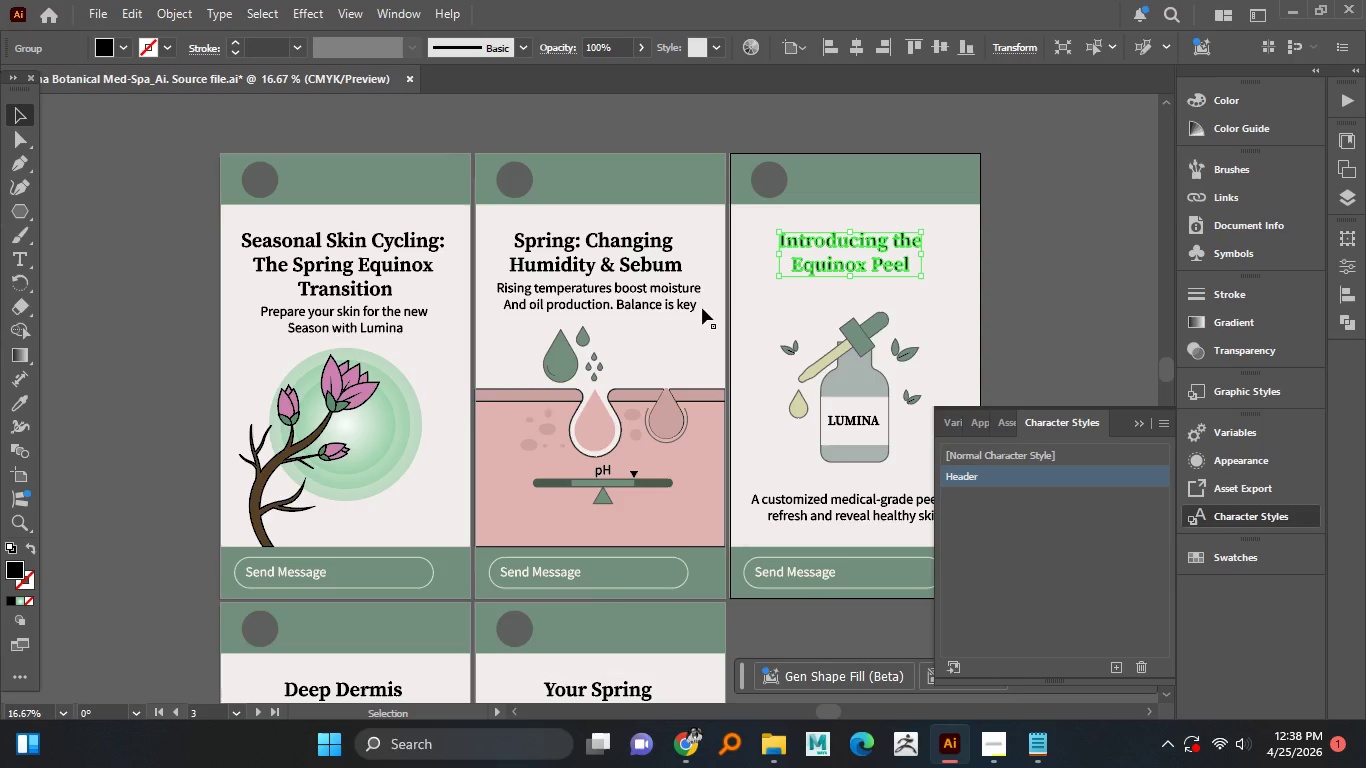 
left_click([1063, 314])
 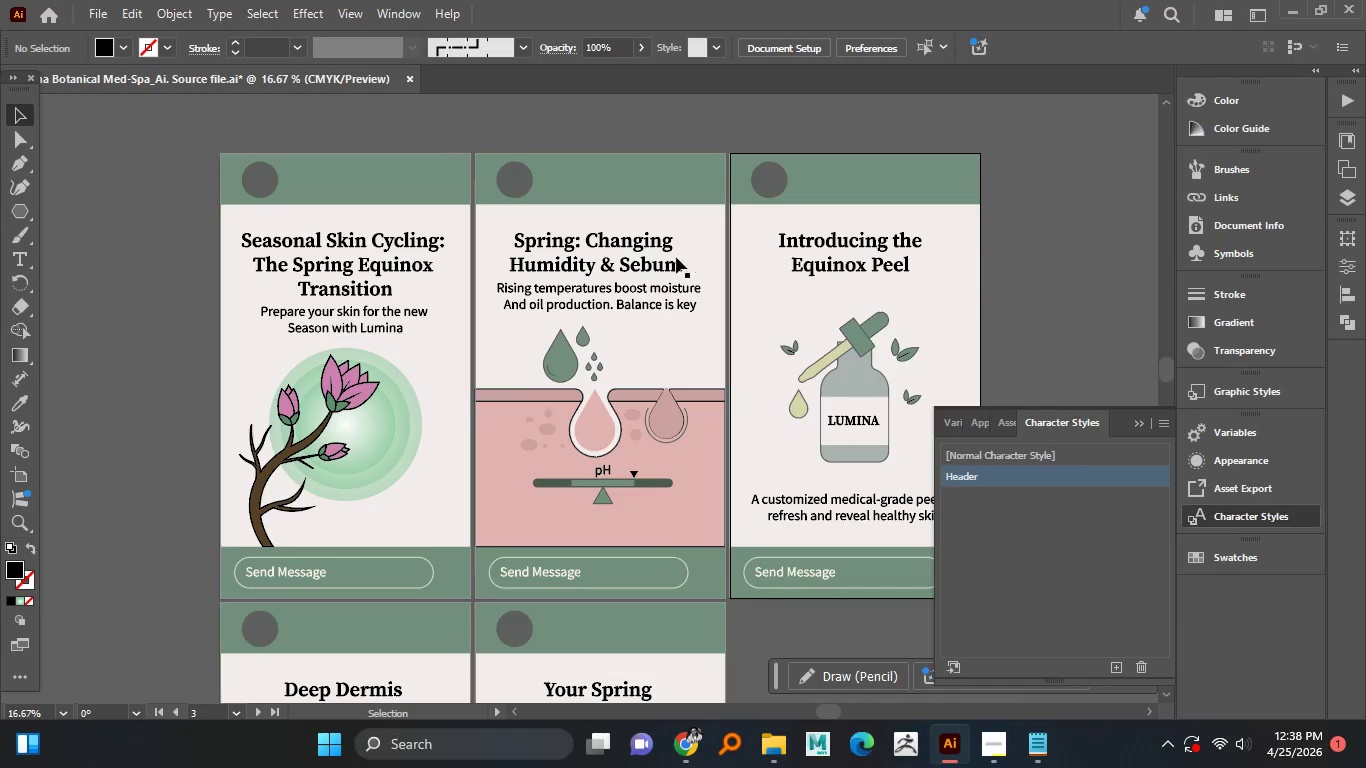 
left_click([658, 258])
 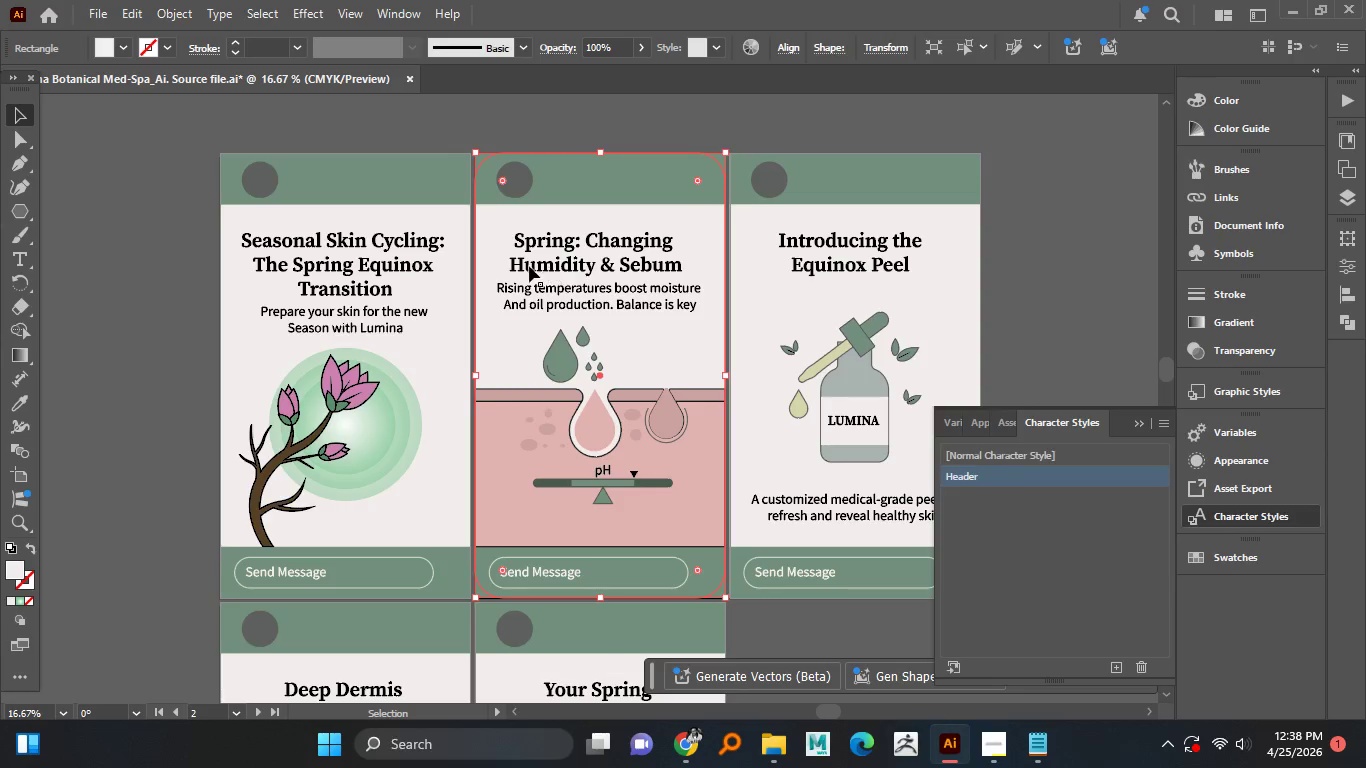 
left_click([529, 266])
 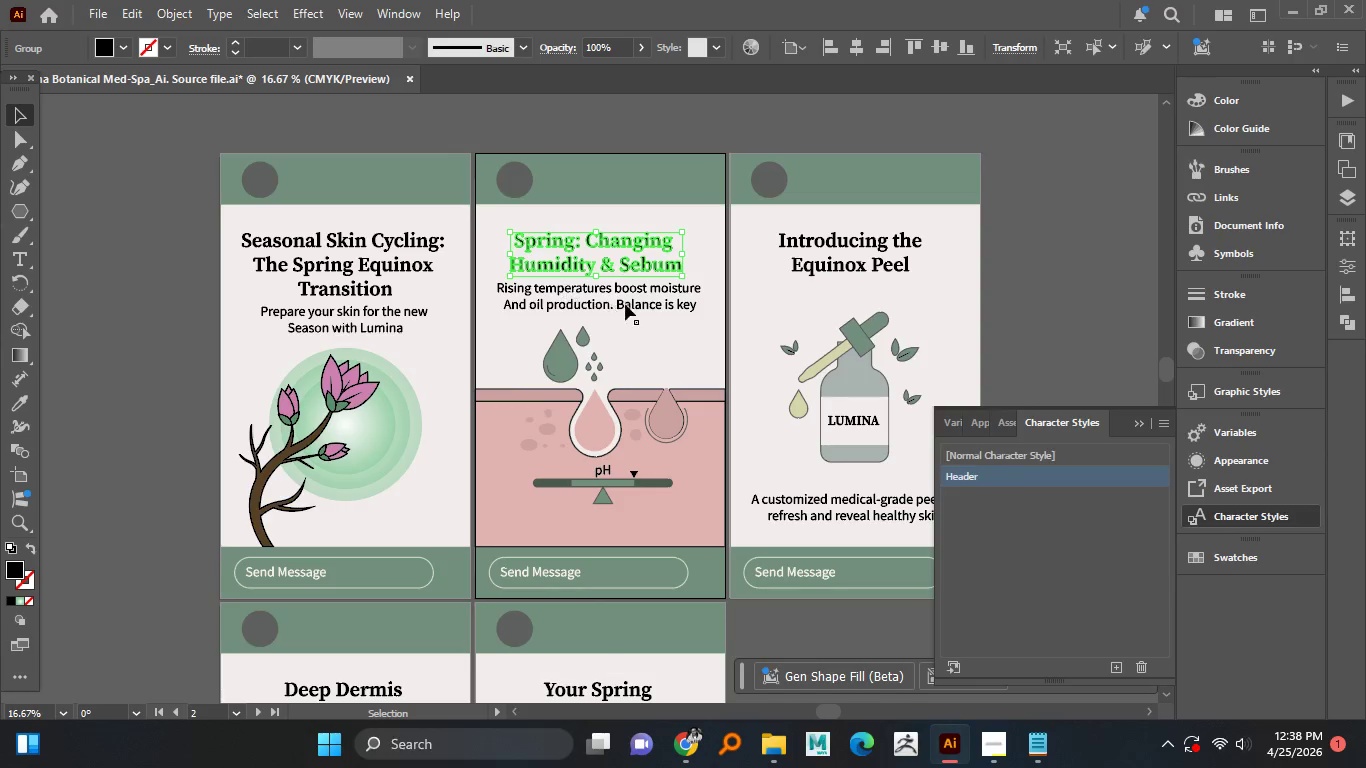 
left_click([628, 304])
 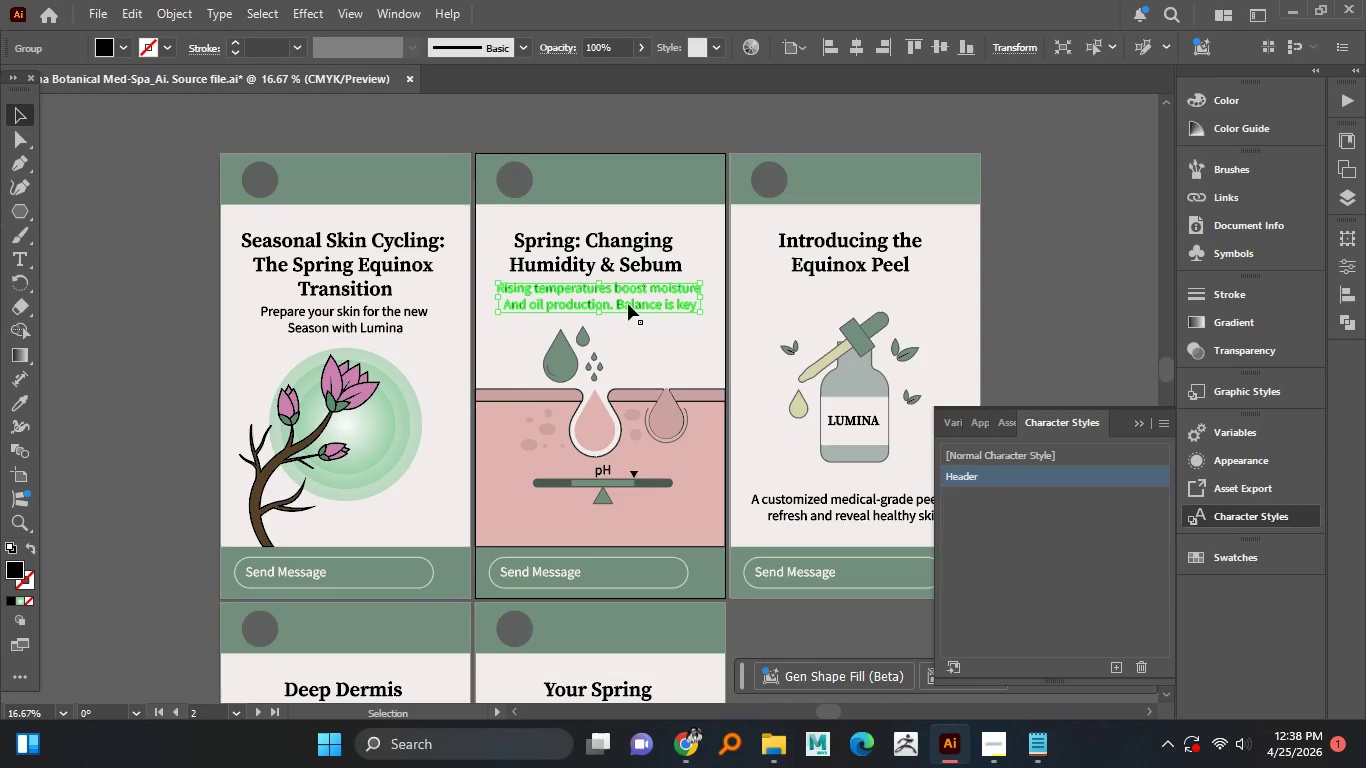 
wait(8.05)
 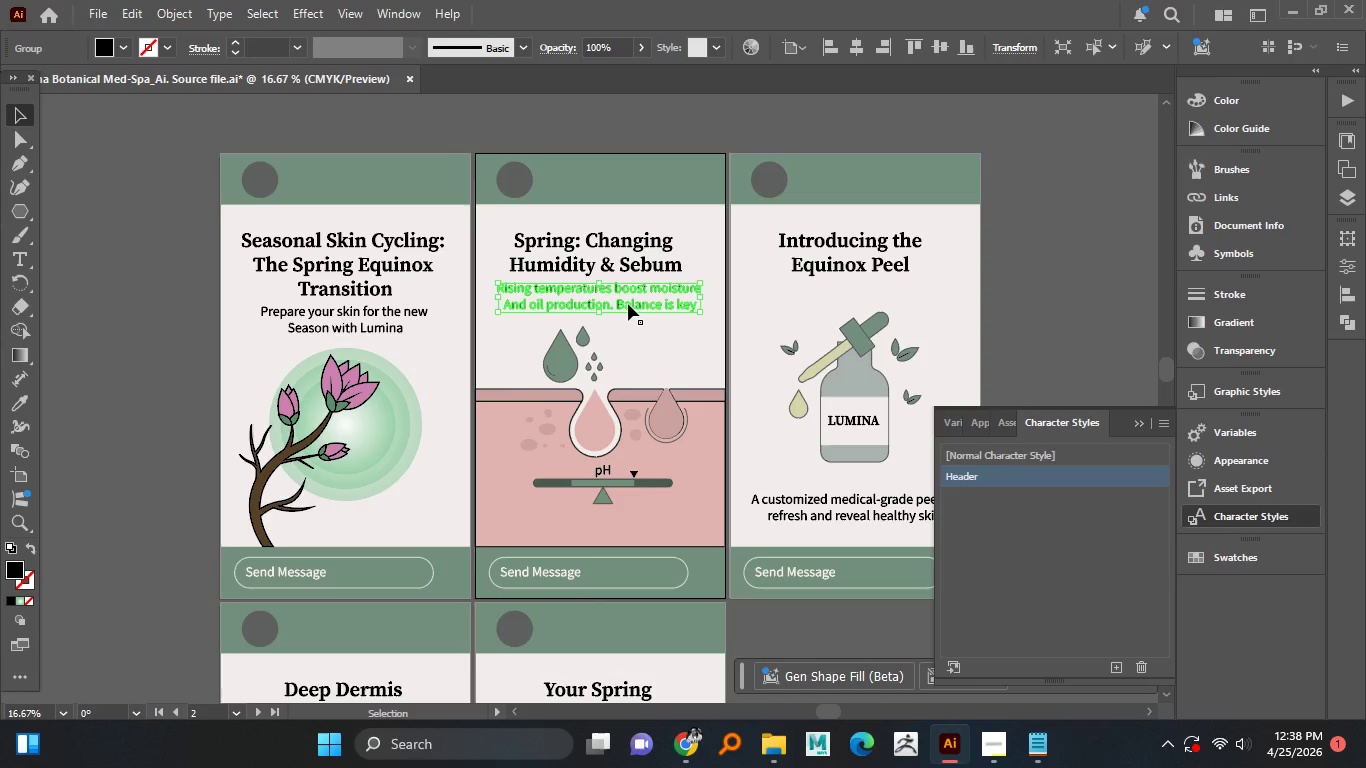 
hold_key(key=AltLeft, duration=1.14)
scroll: coordinate [759, 354], scroll_direction: down, amount: 1.0
 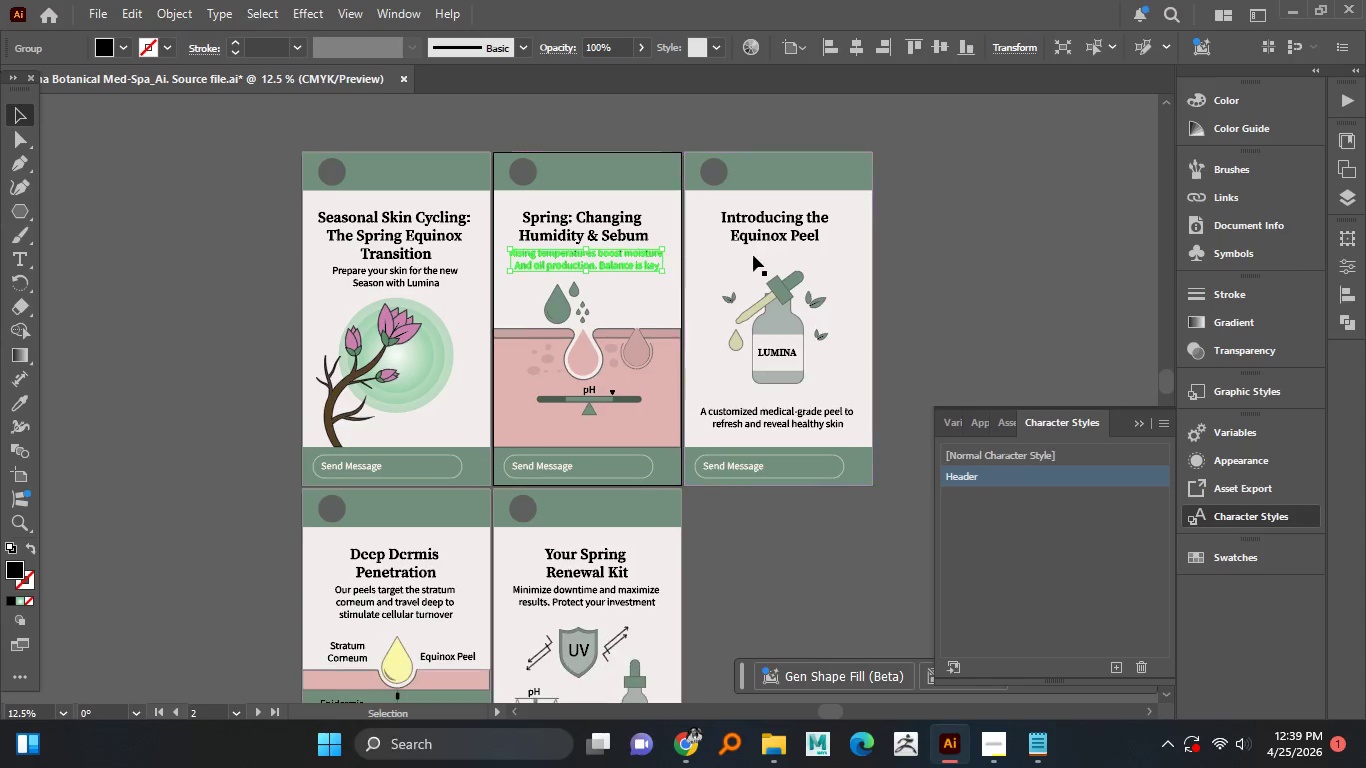 
key(Control+Z)
 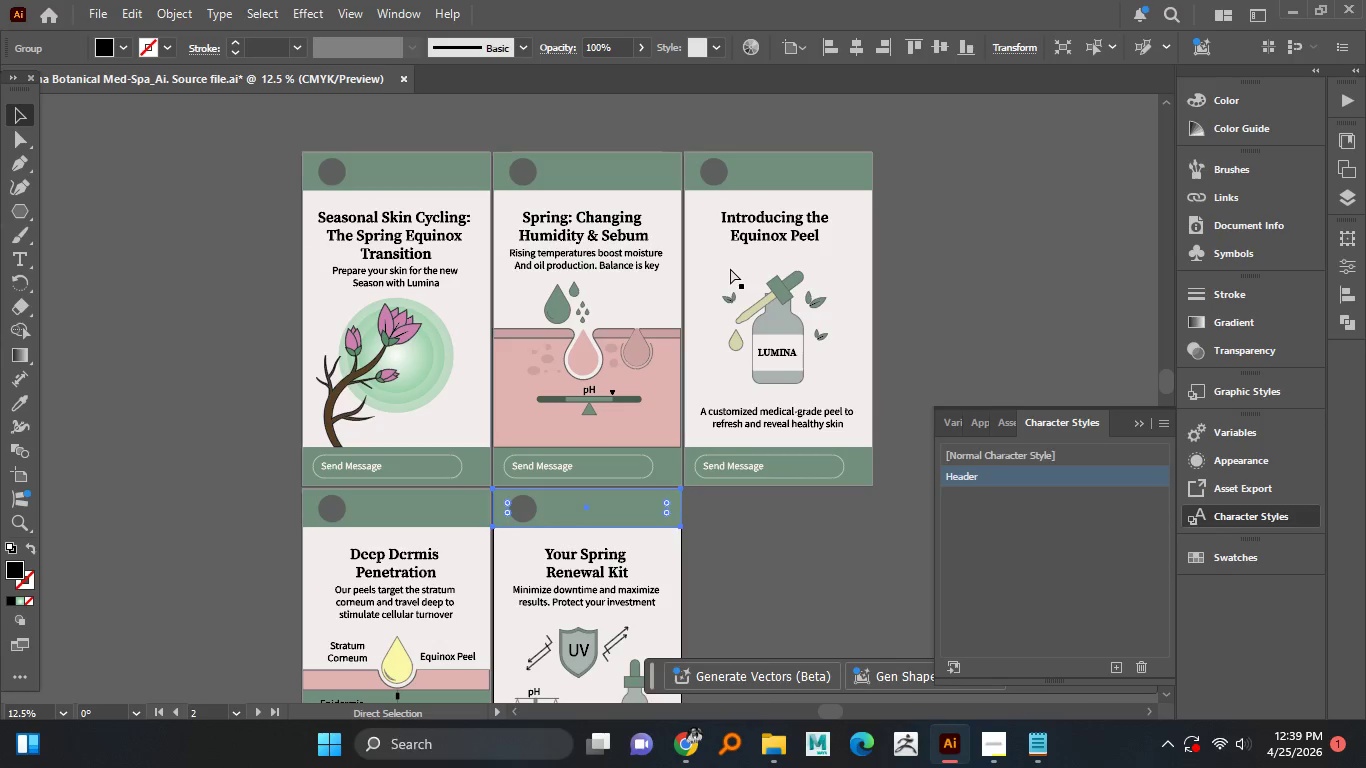 
key(Control+Z)
 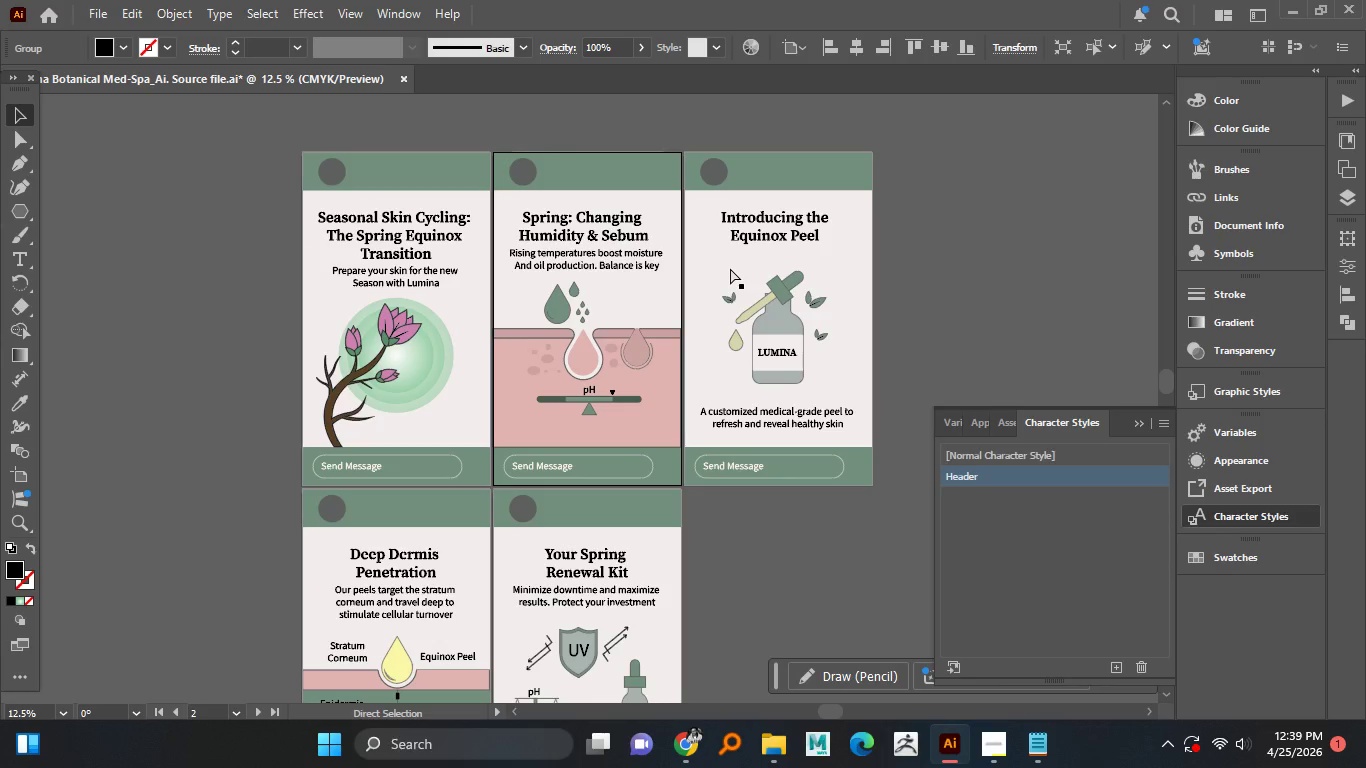 
key(Control+Z)
 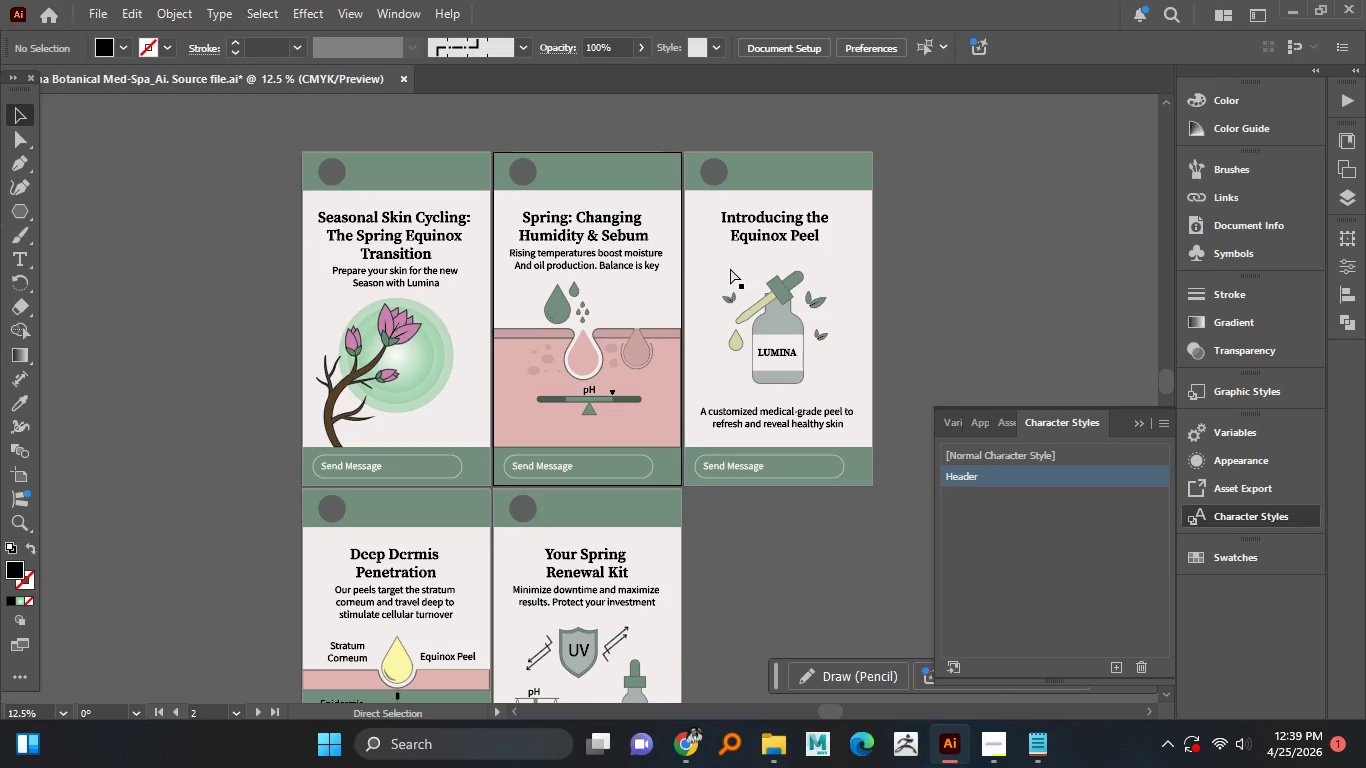 
key(Control+Z)
 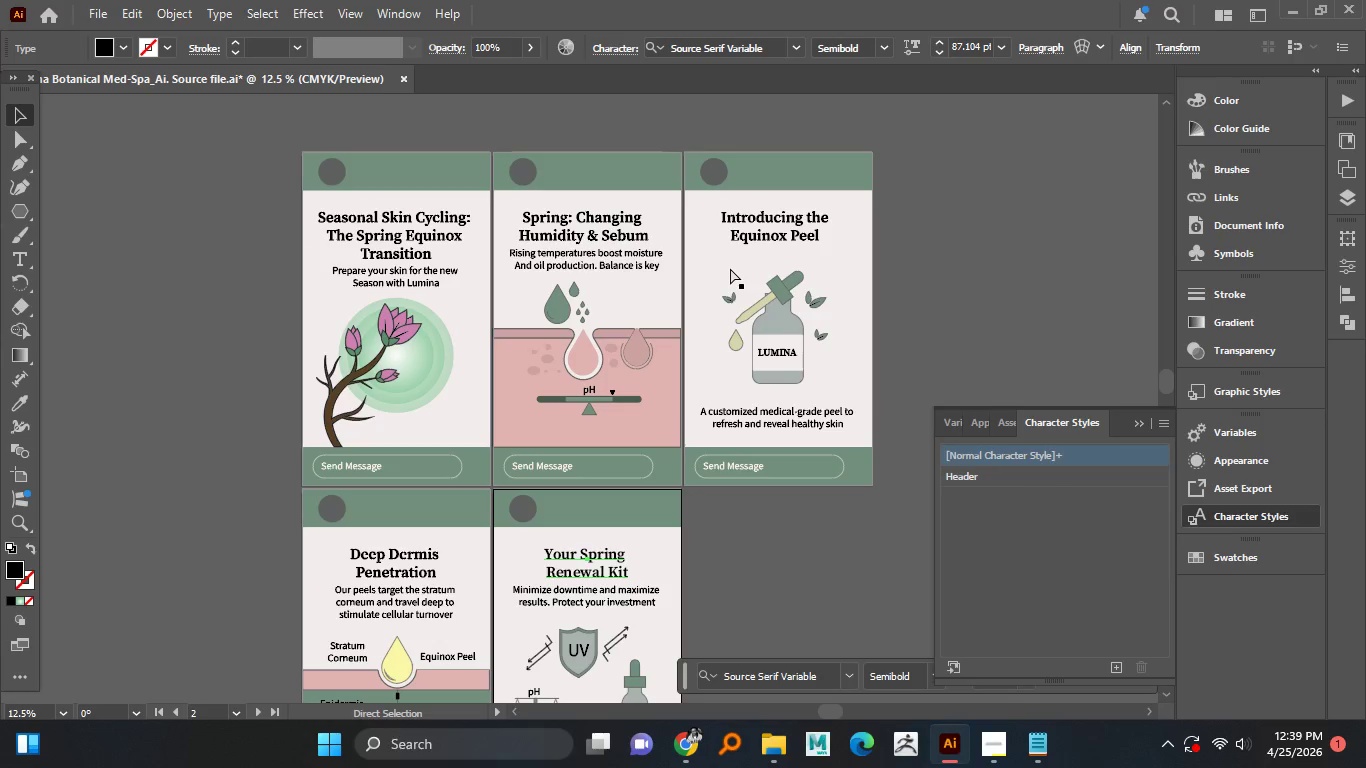 
key(Control+Z)
 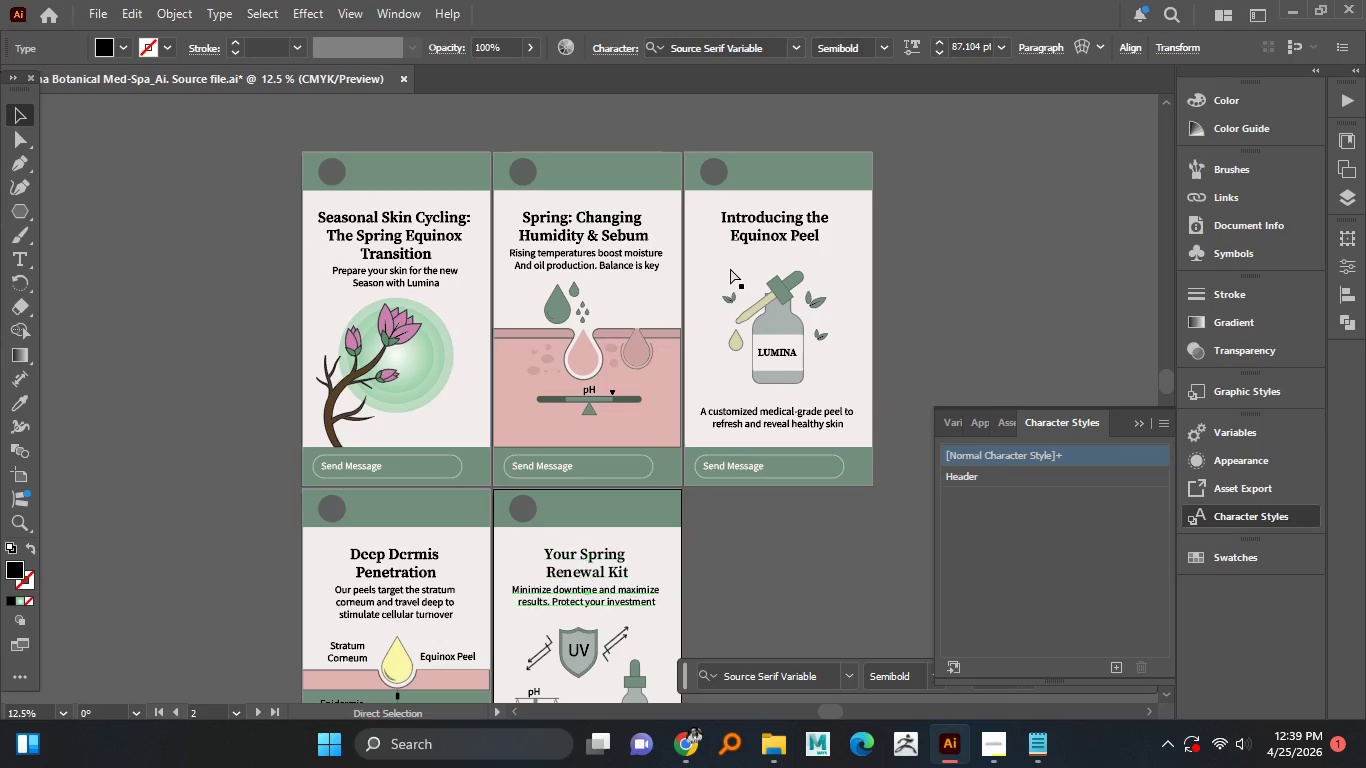 
key(Control+Z)
 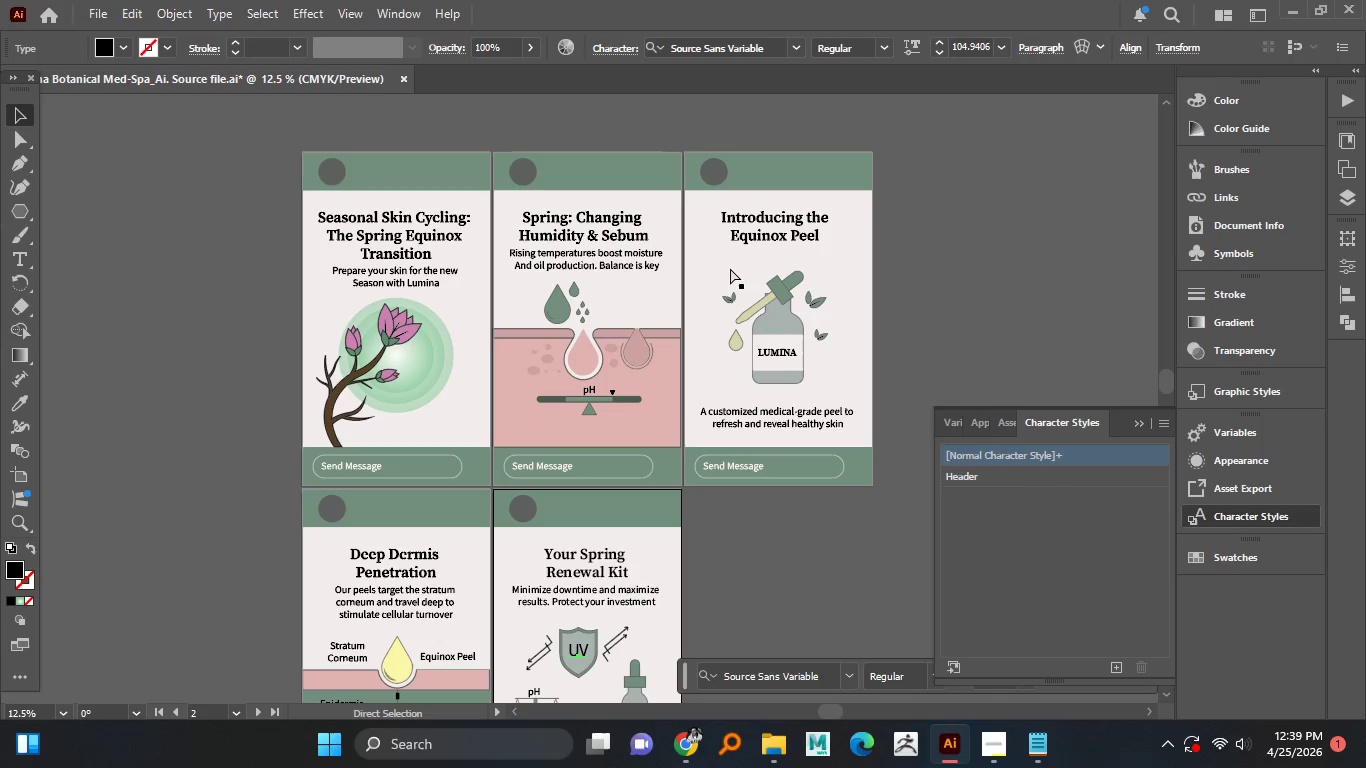 
key(Control+Z)
 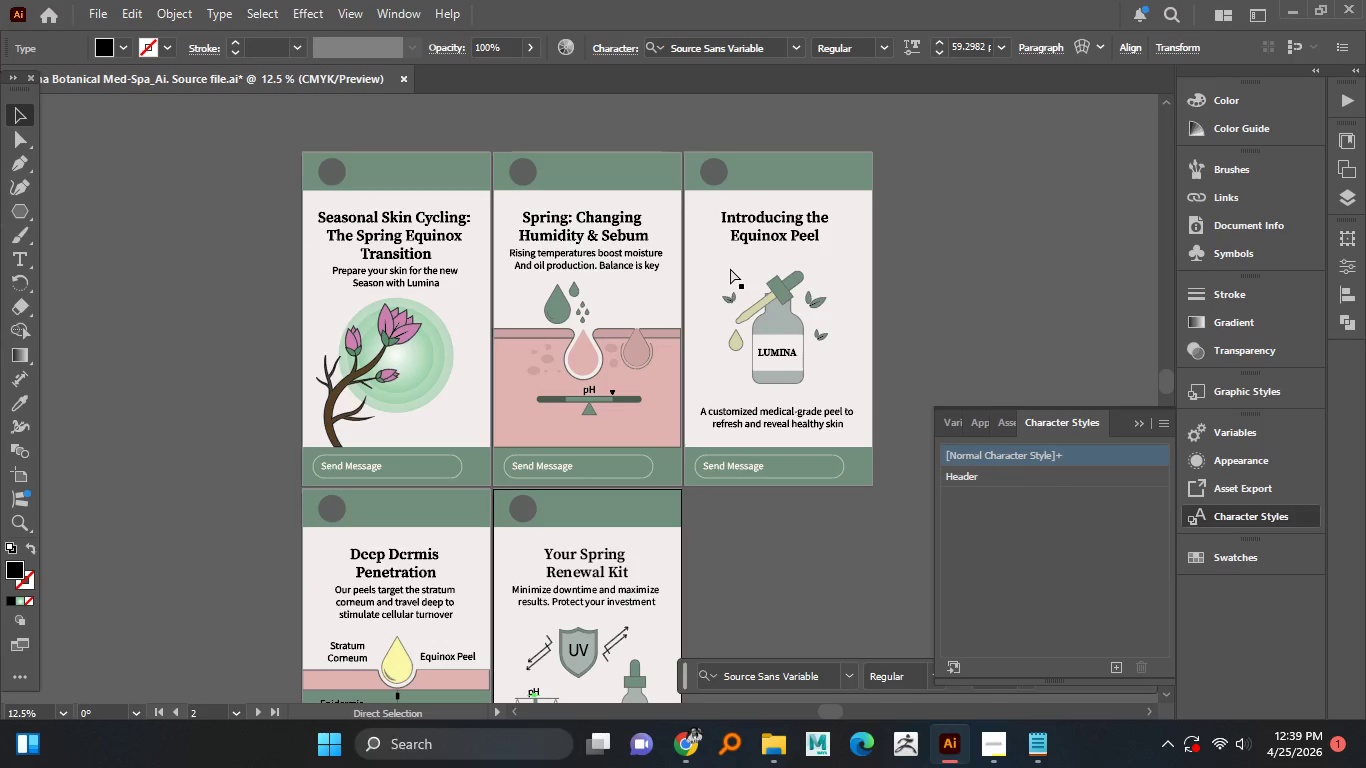 
key(Control+Z)
 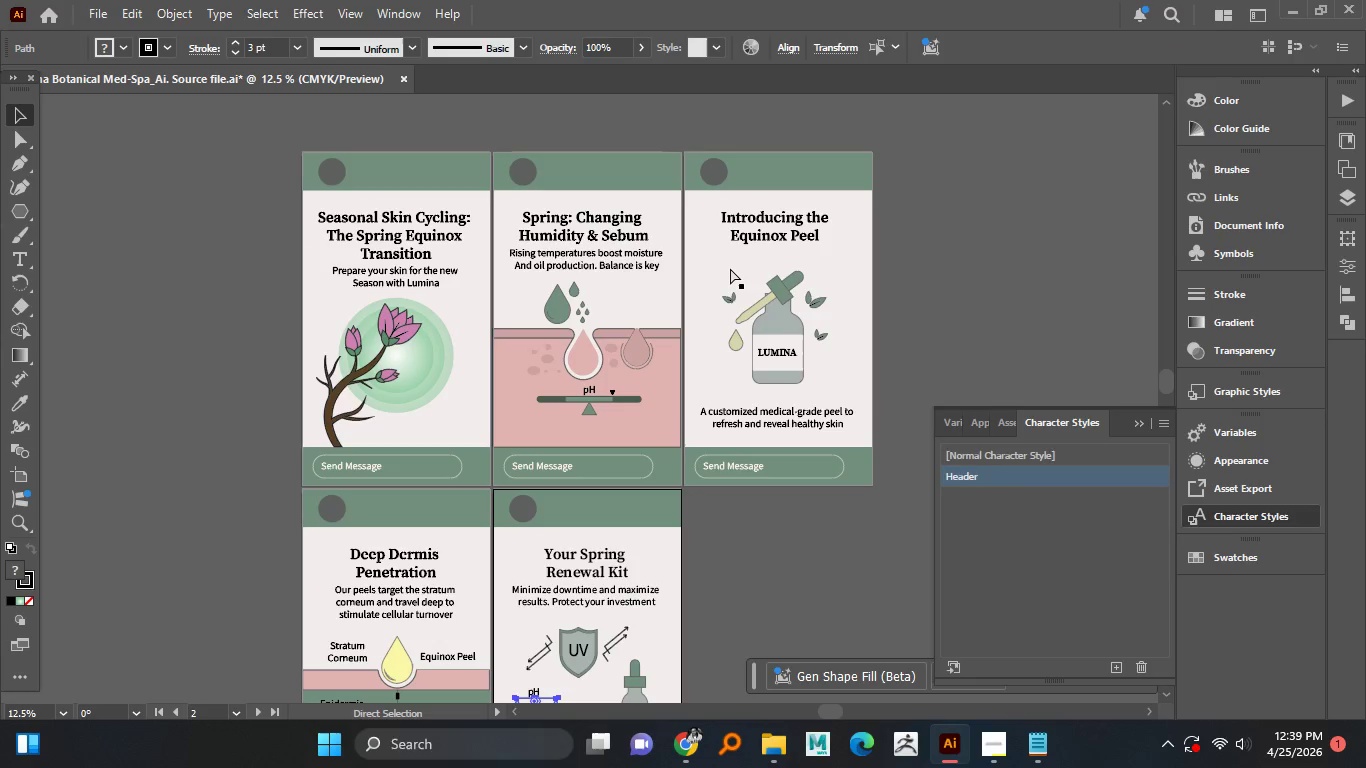 
key(Control+Z)
 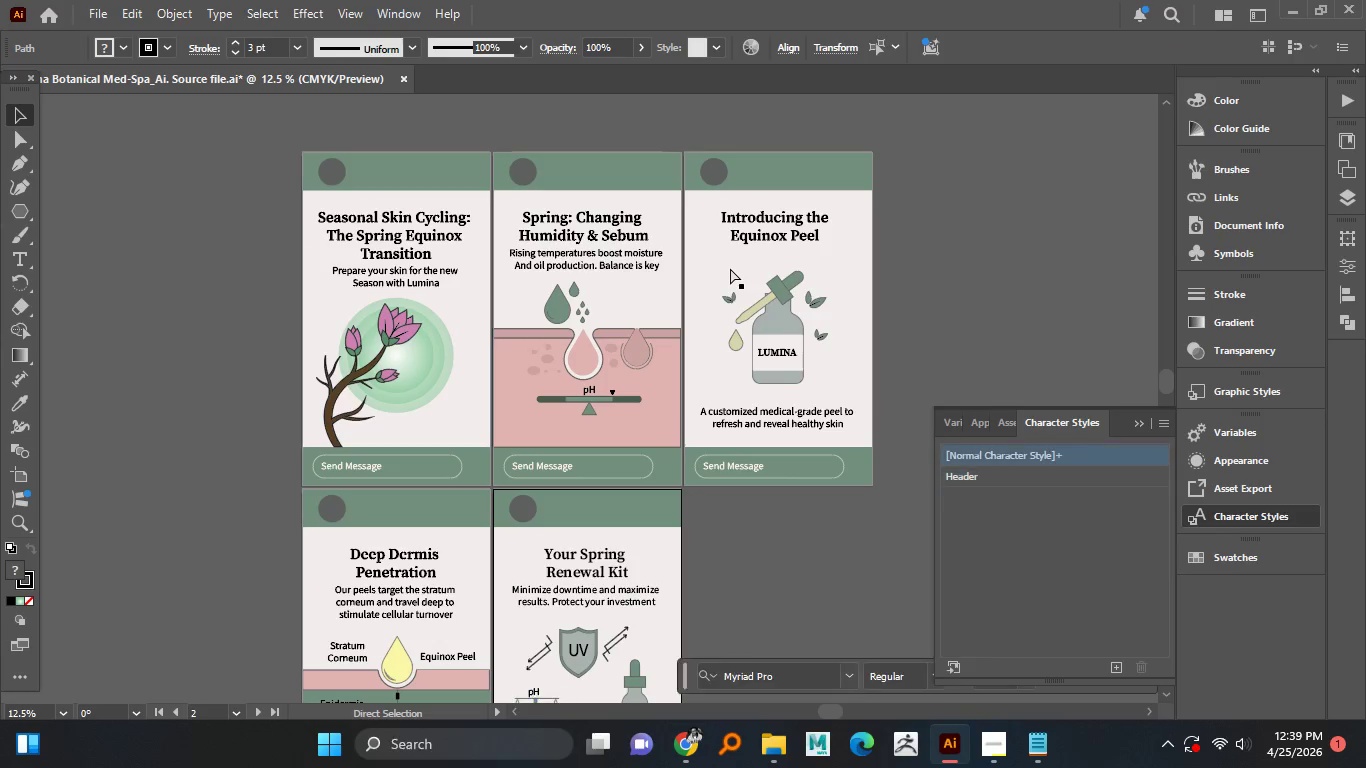 
key(Control+Z)
 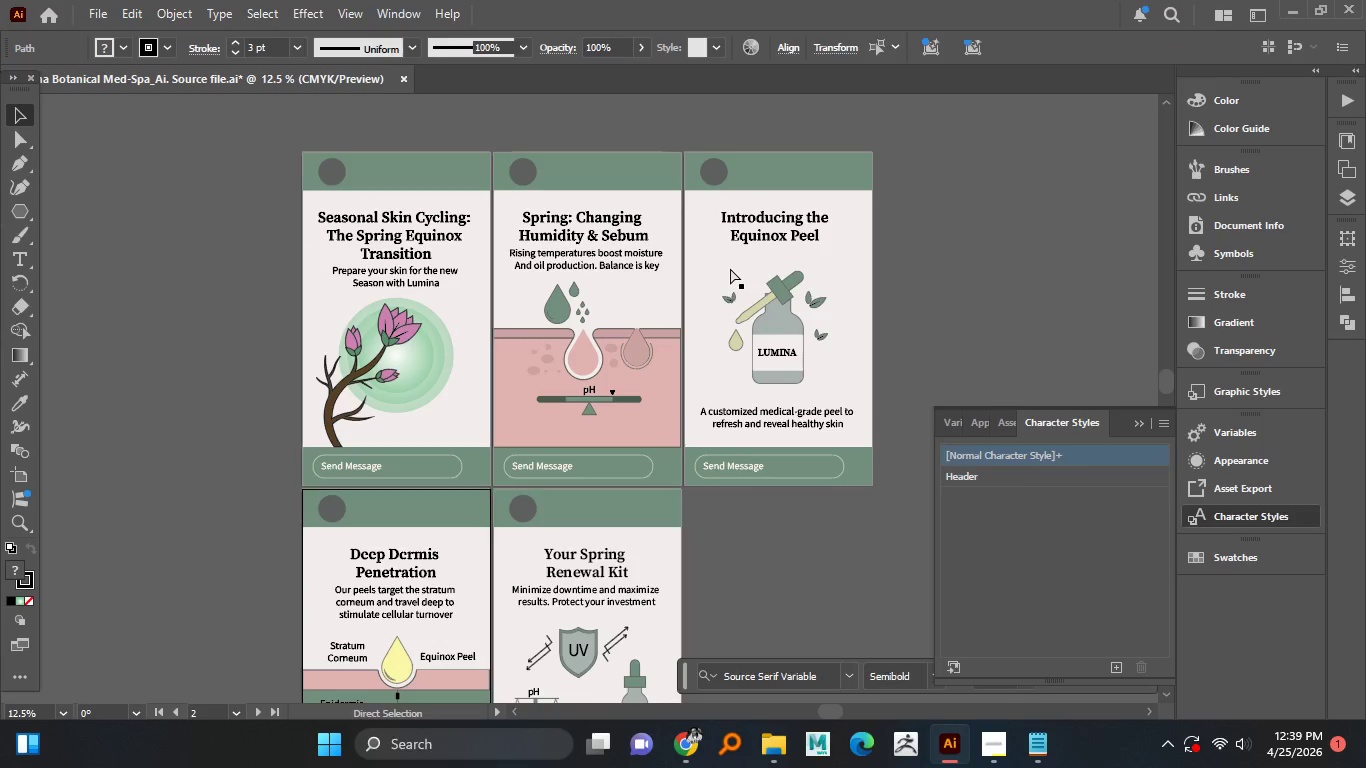 
key(Control+Z)
 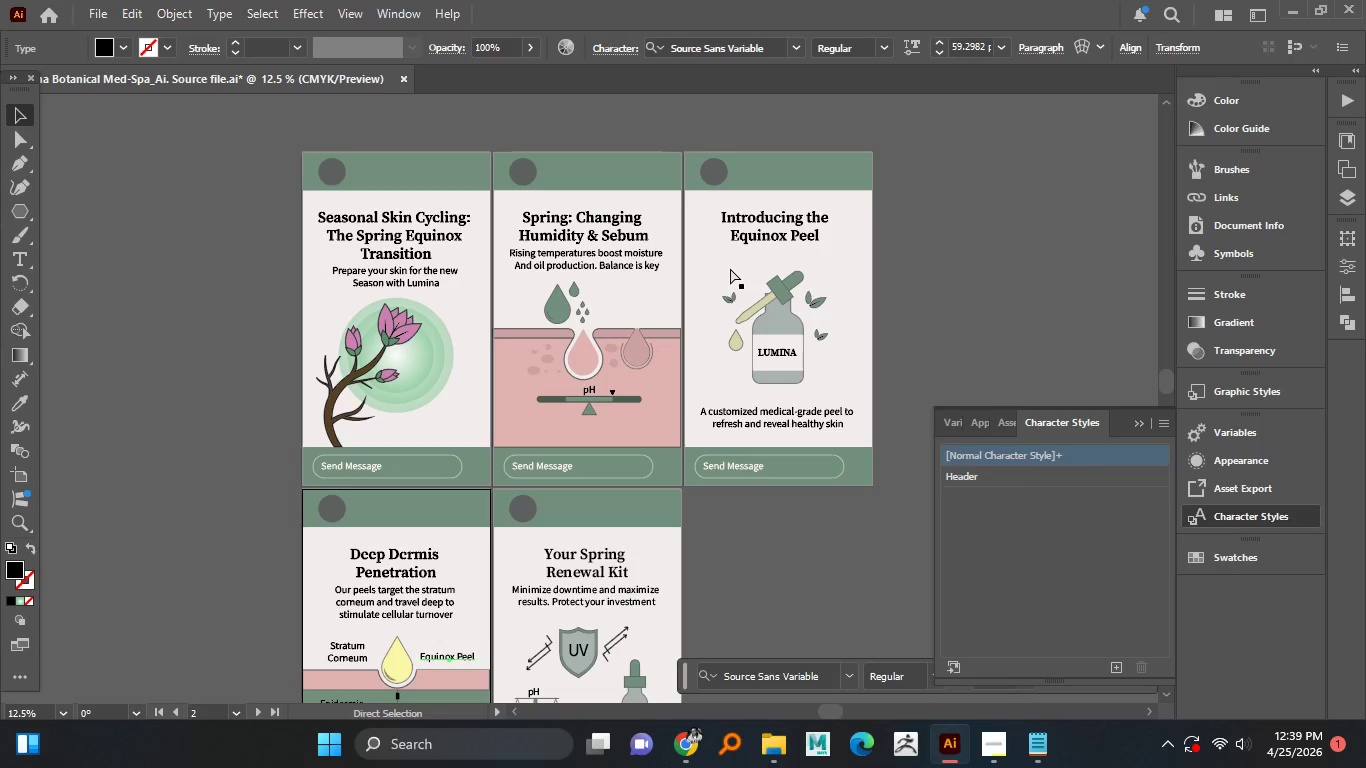 
key(Control+Z)
 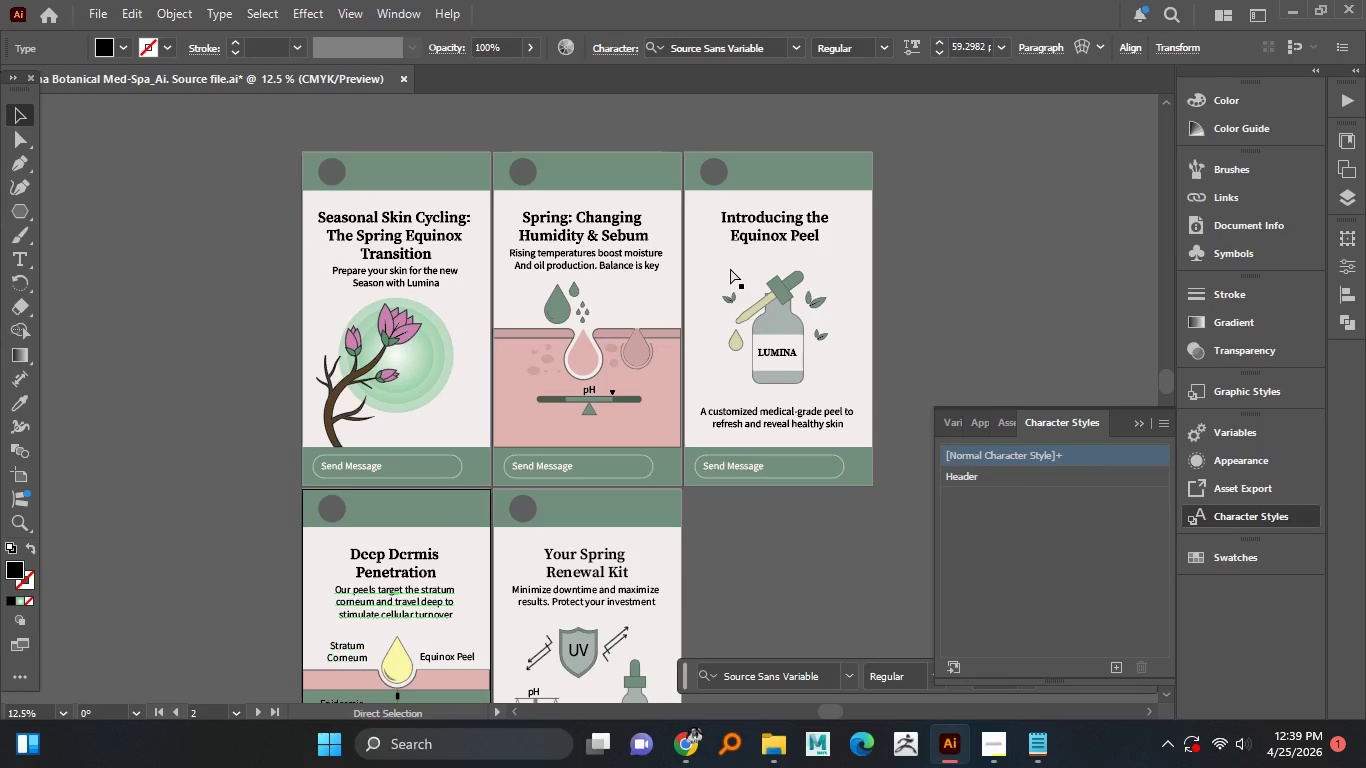 
key(Control+Z)
 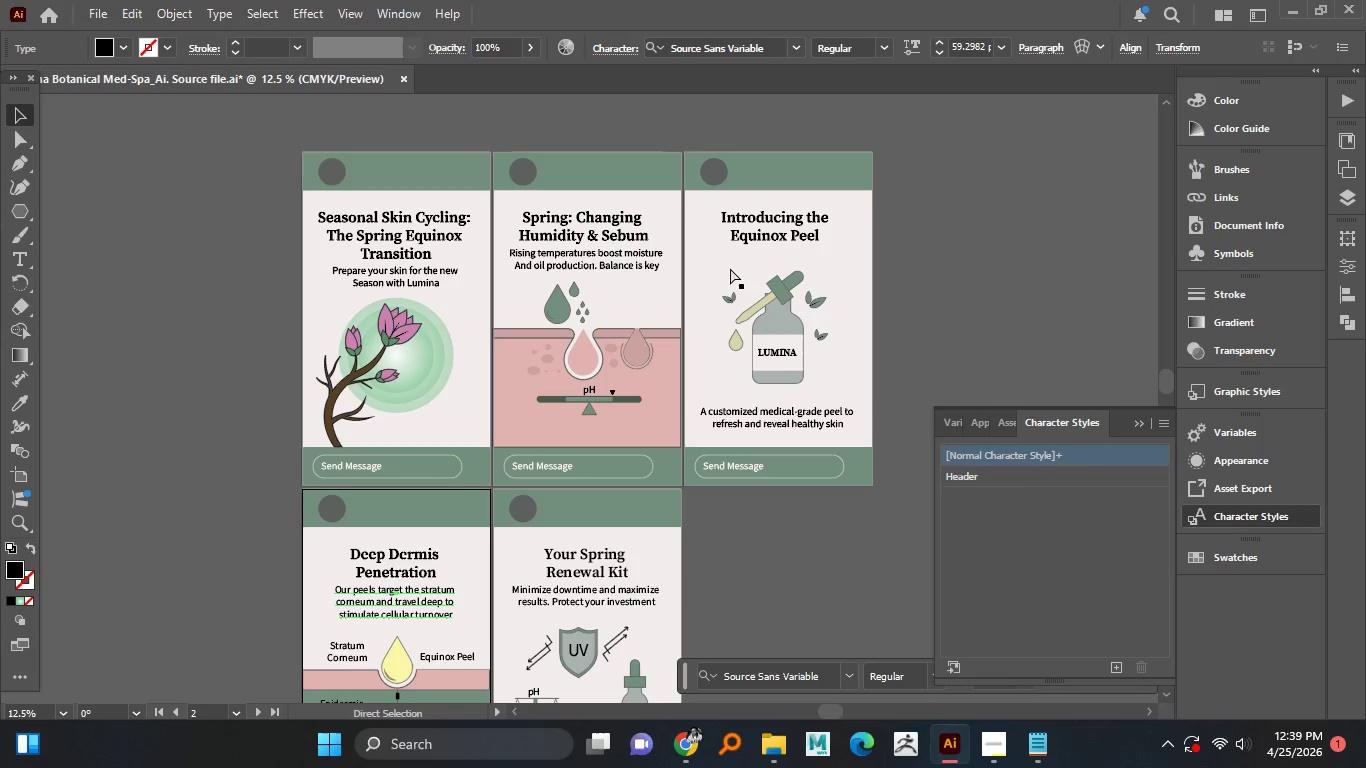 
key(Control+Z)
 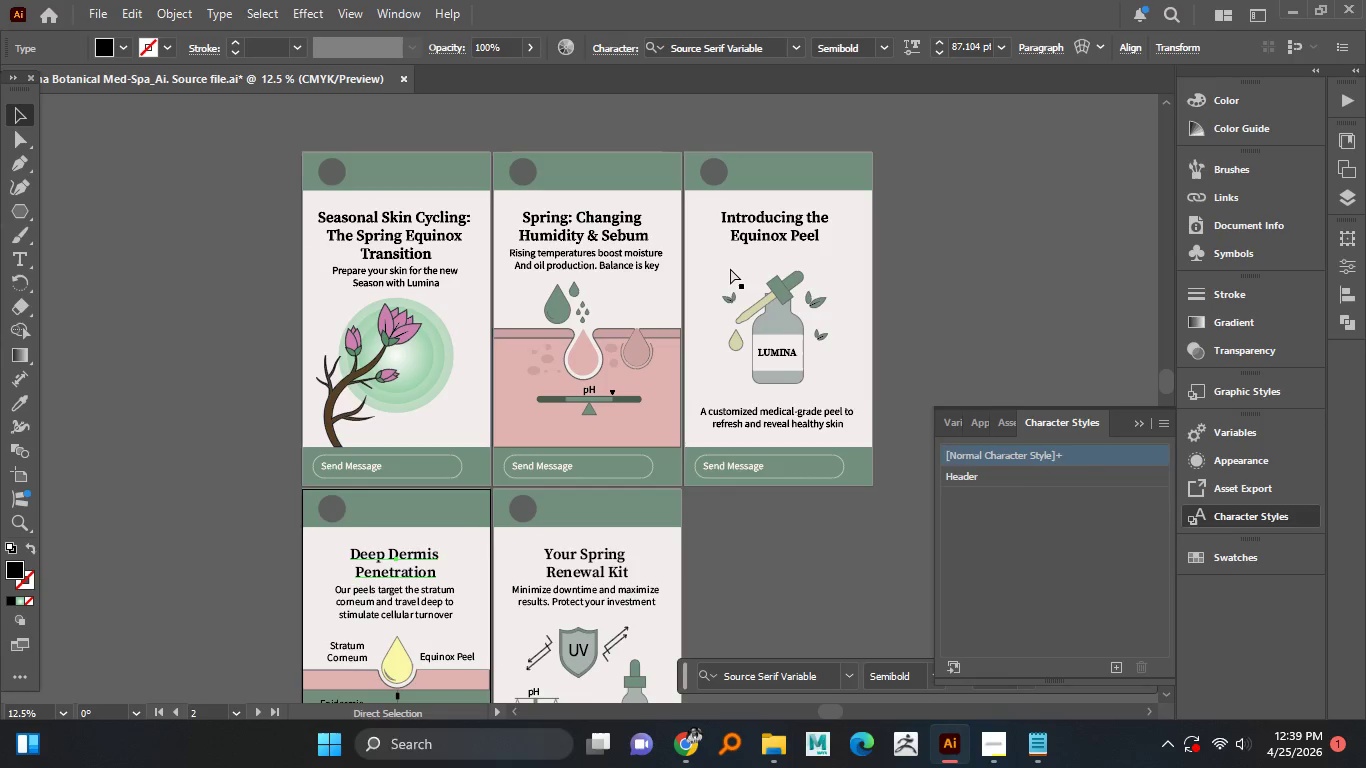 
hold_key(key=Z, duration=0.34)
 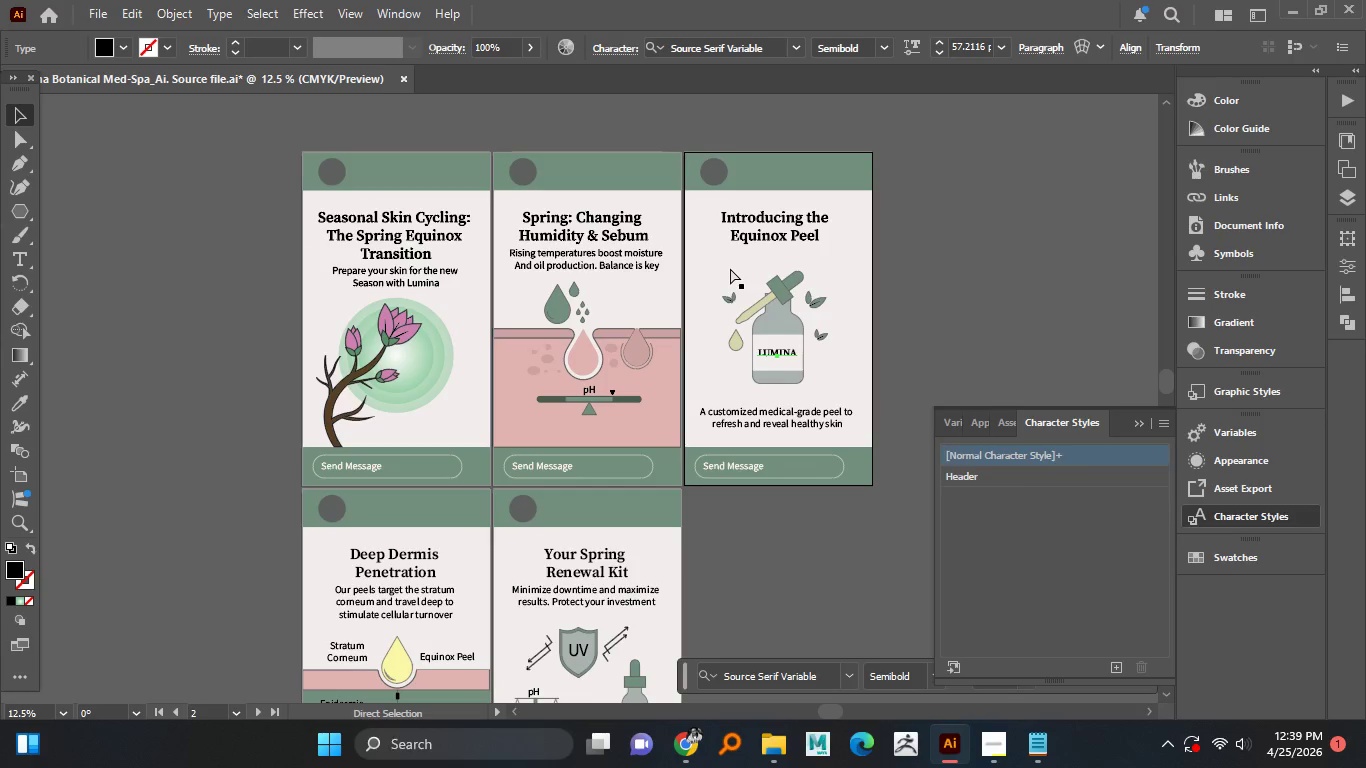 
key(Control+Z)
 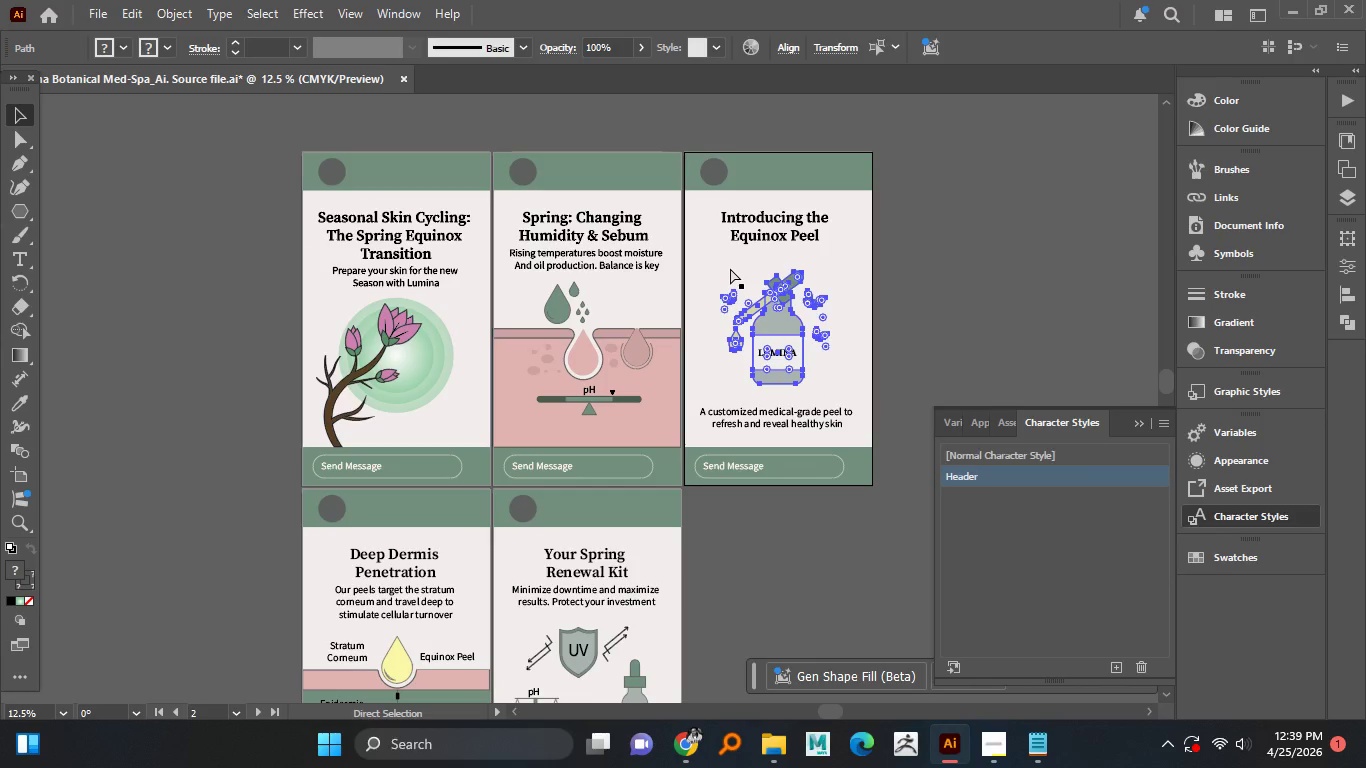 
key(Control+Z)
 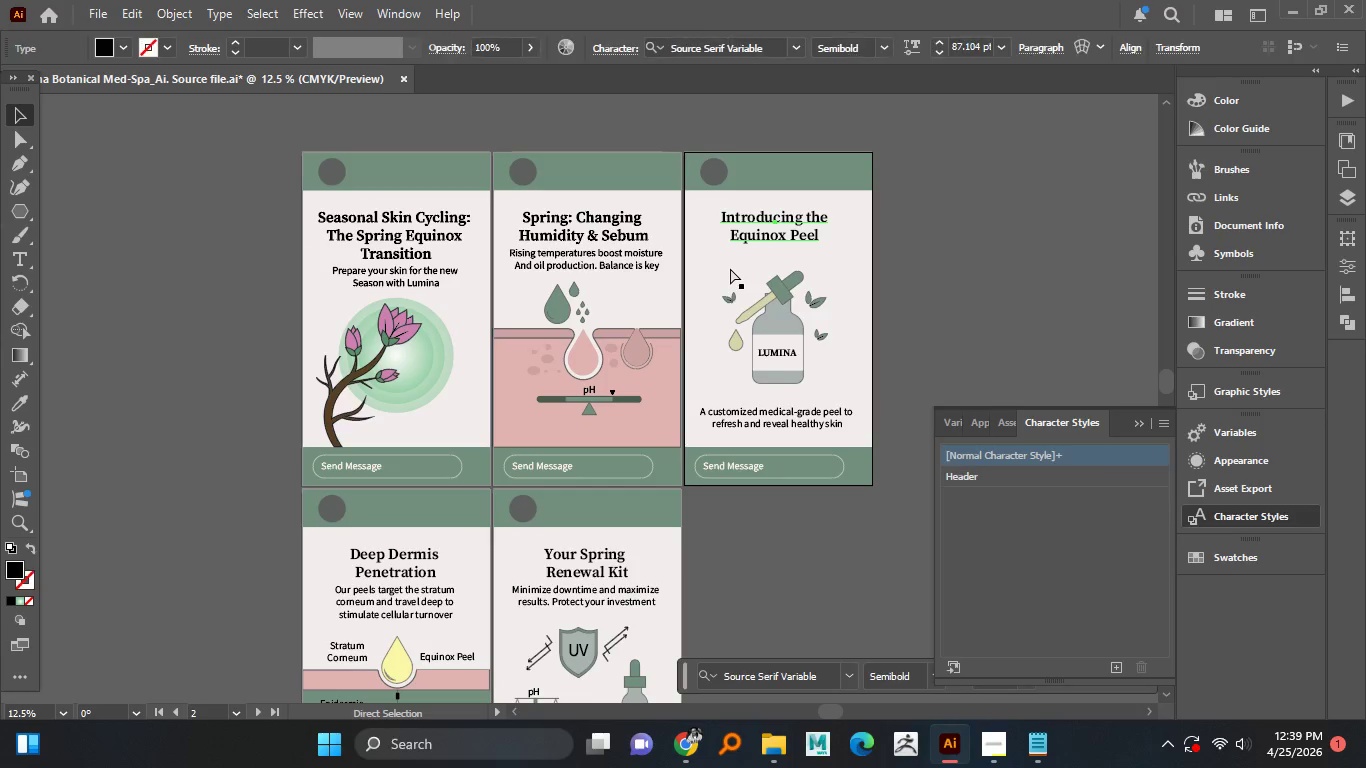 
key(Control+Z)
 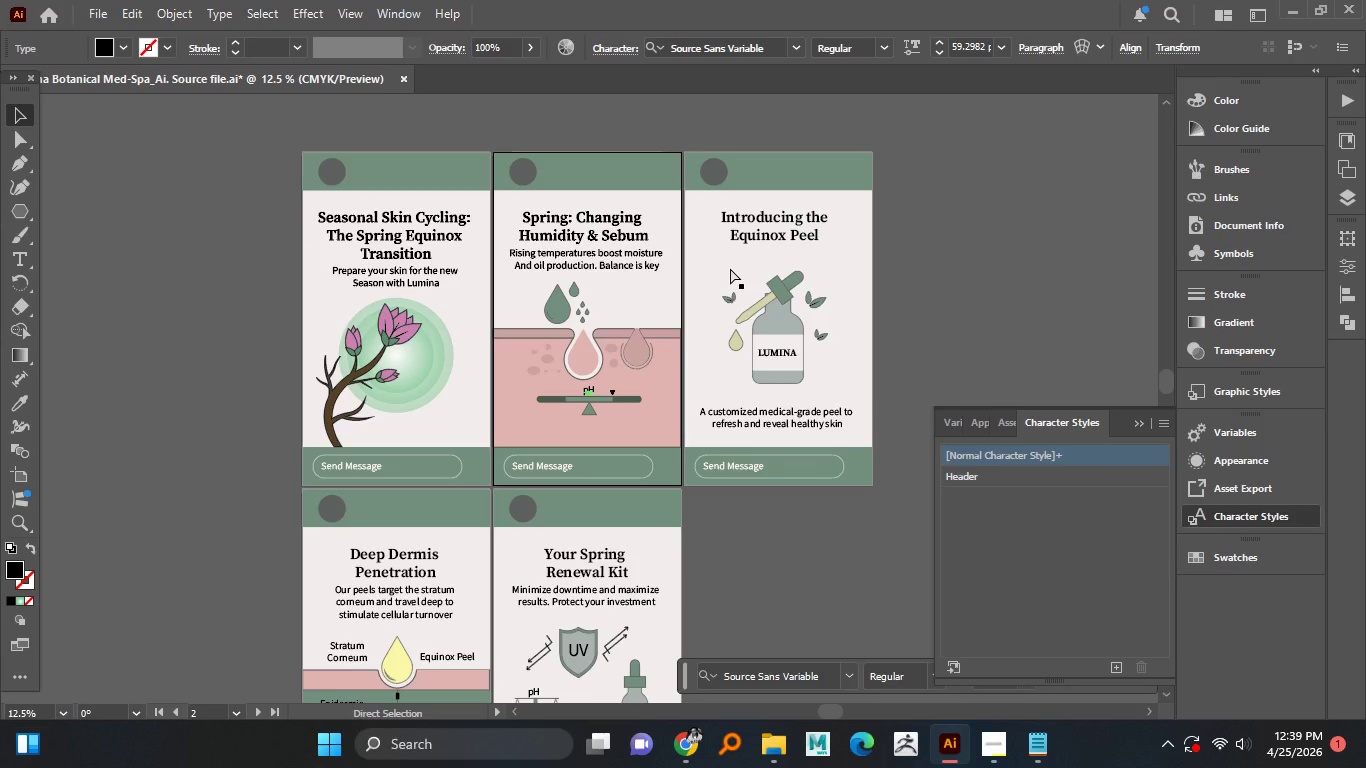 
hold_key(key=Z, duration=0.62)
 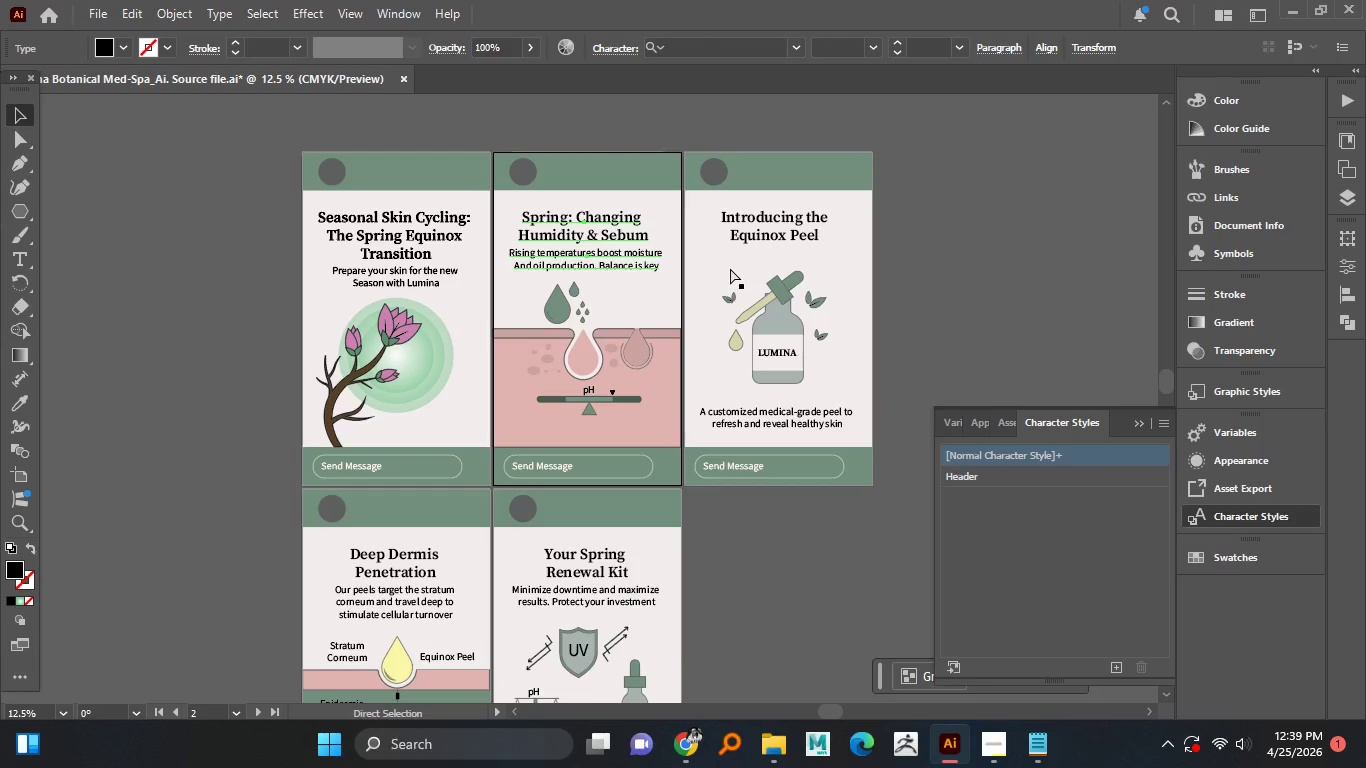 
key(Control+Z)
 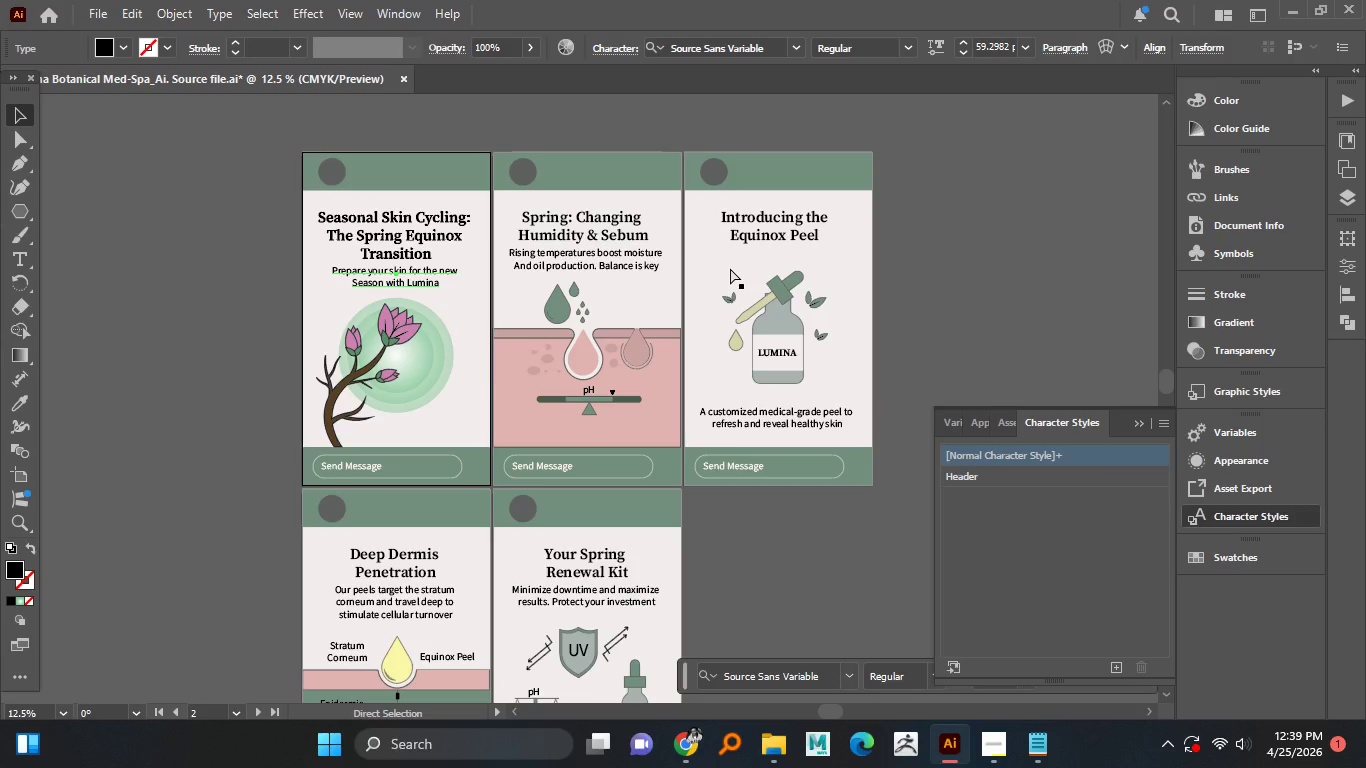 
key(Control+Z)
 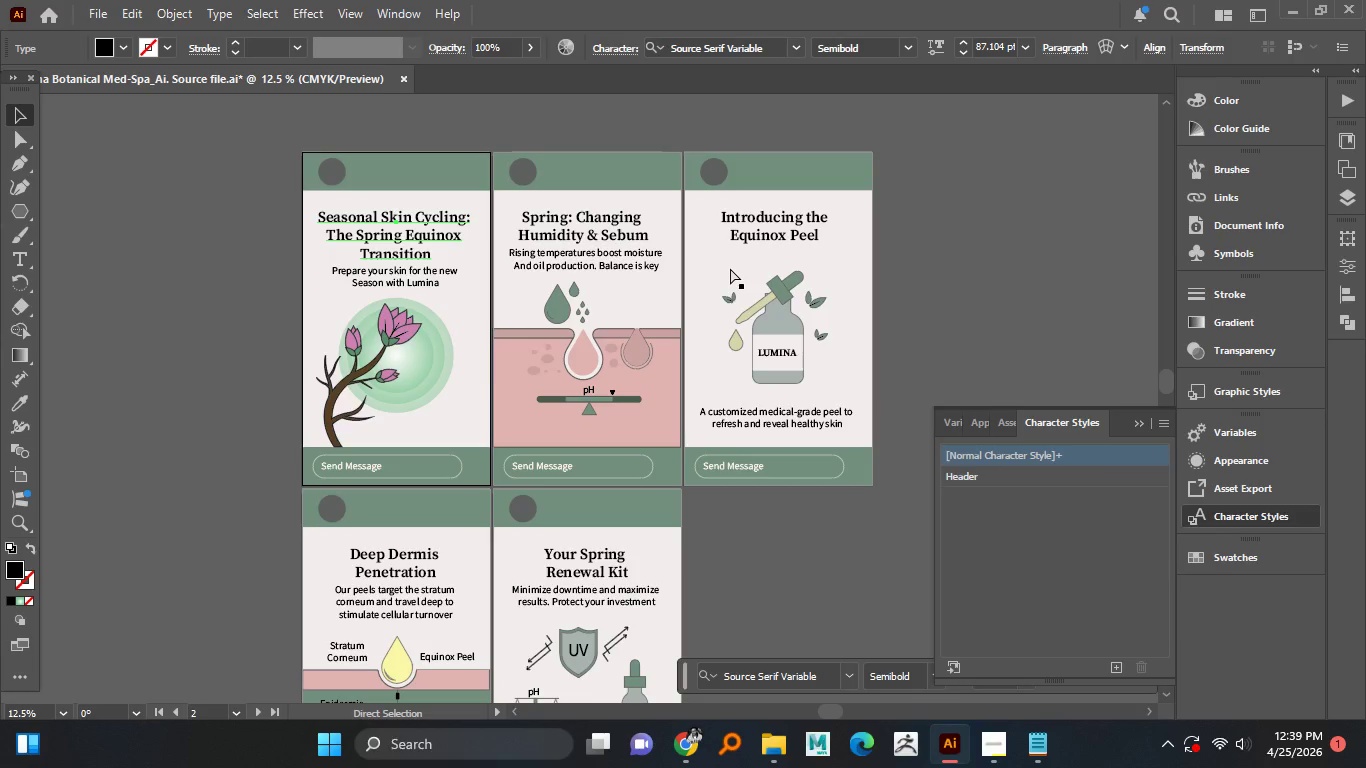 
key(Control+Z)
 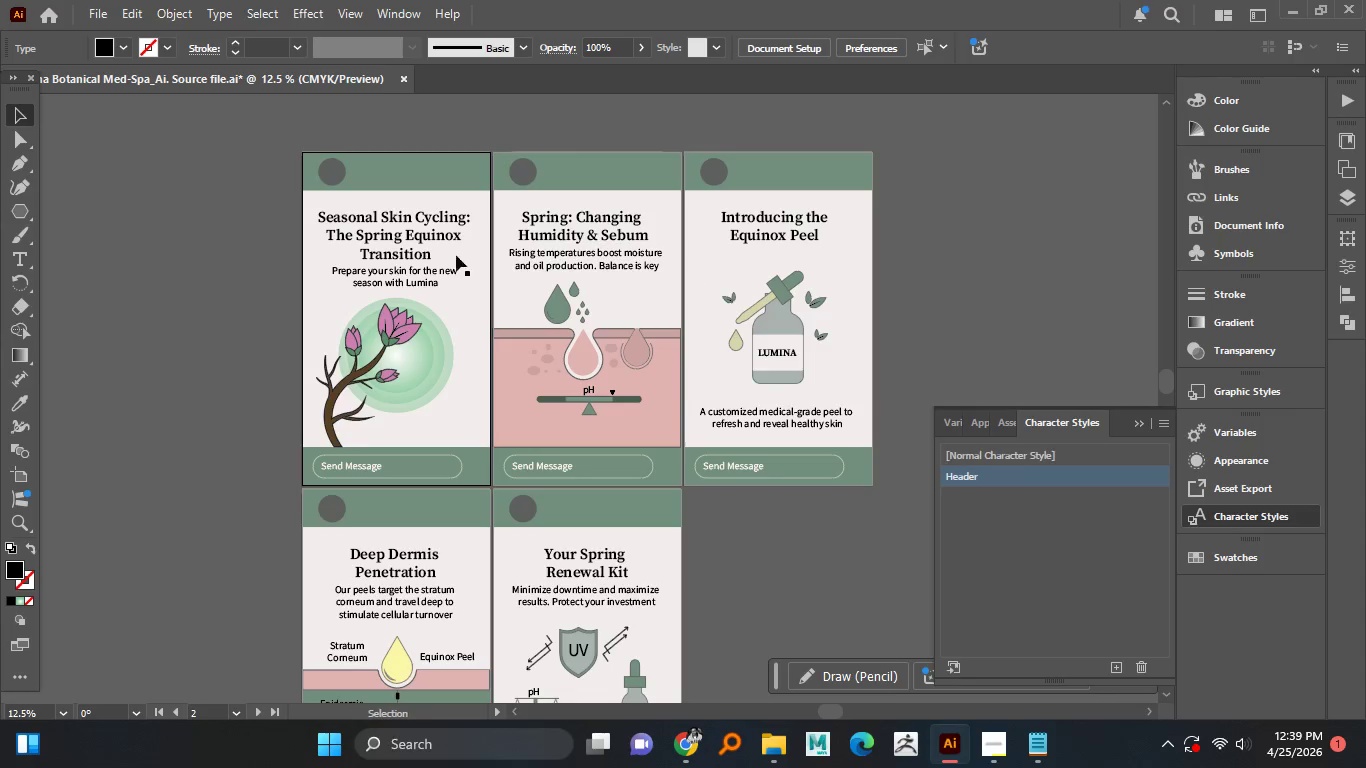 
left_click([427, 243])
 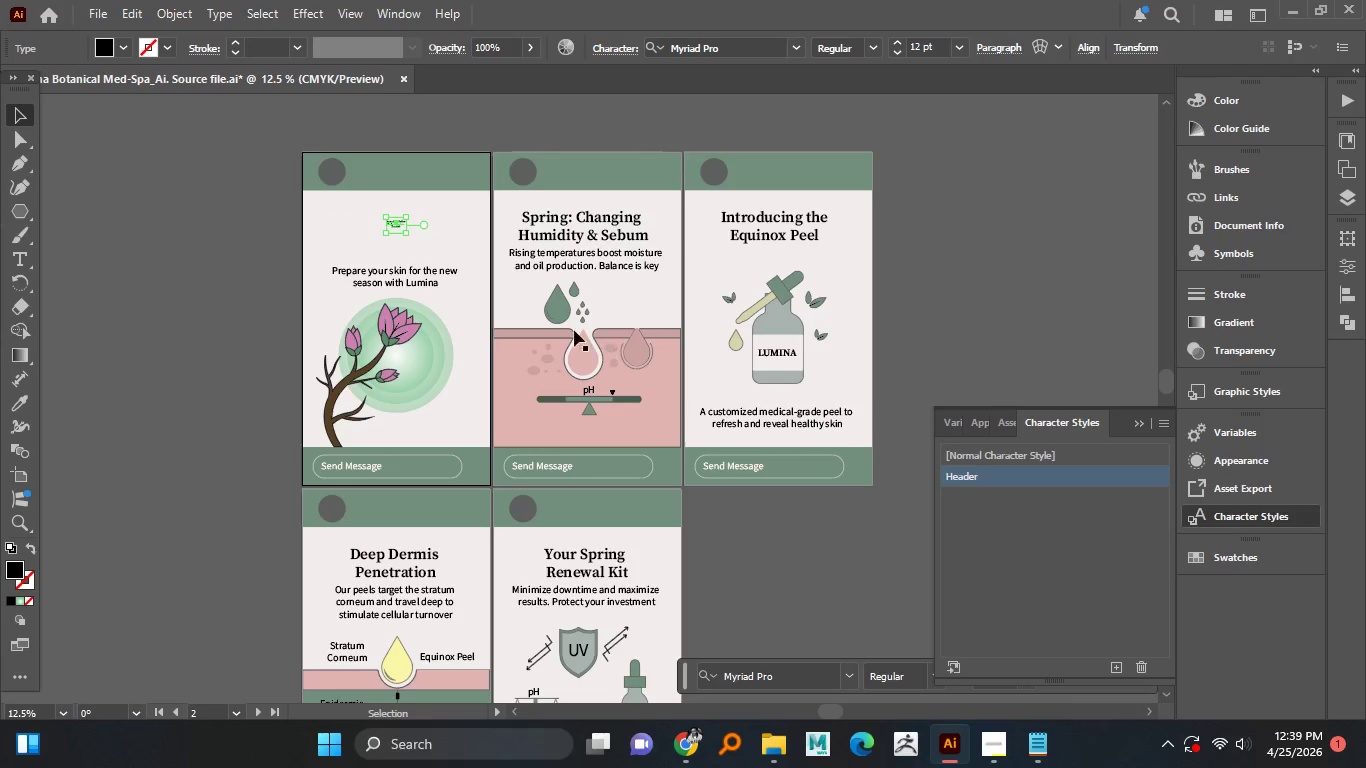 
hold_key(key=AltLeft, duration=0.62)
scroll: coordinate [452, 232], scroll_direction: up, amount: 2.0
 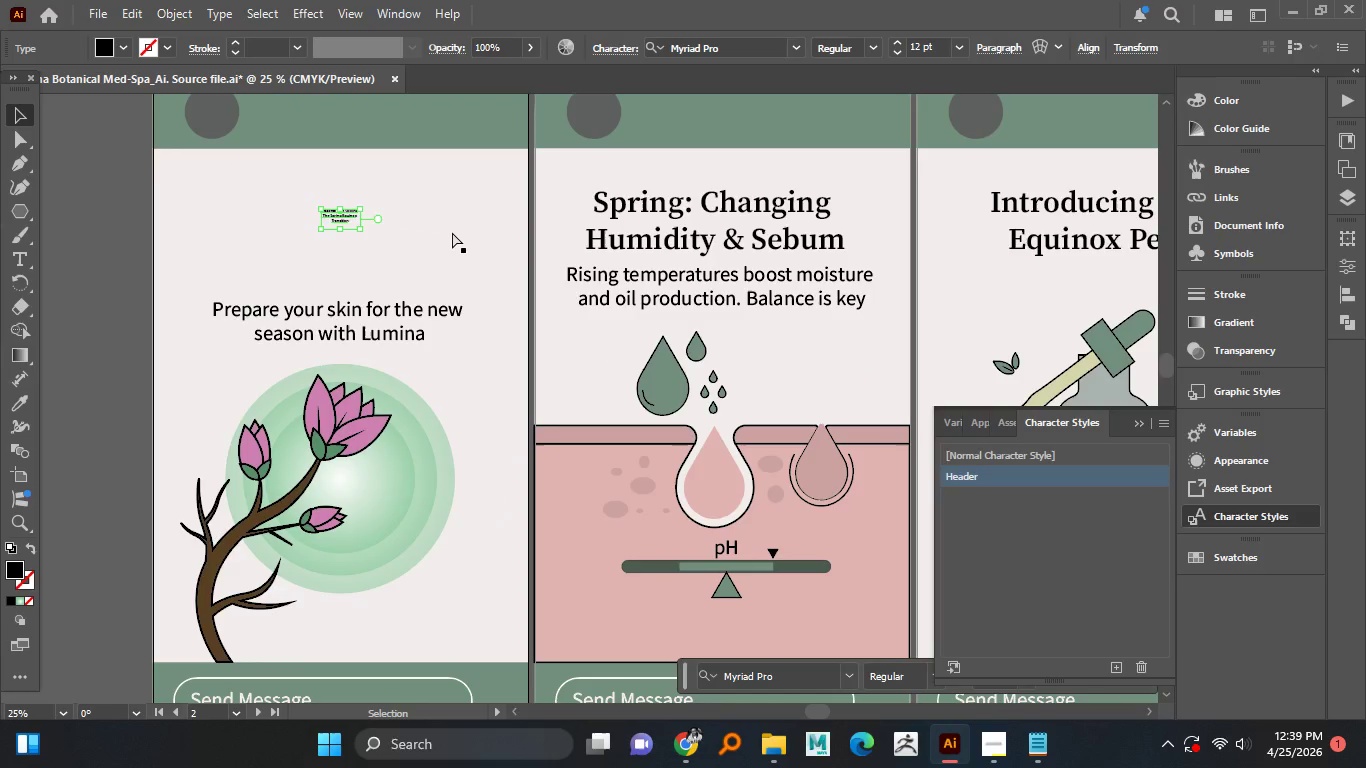 
key(Control+Z)
 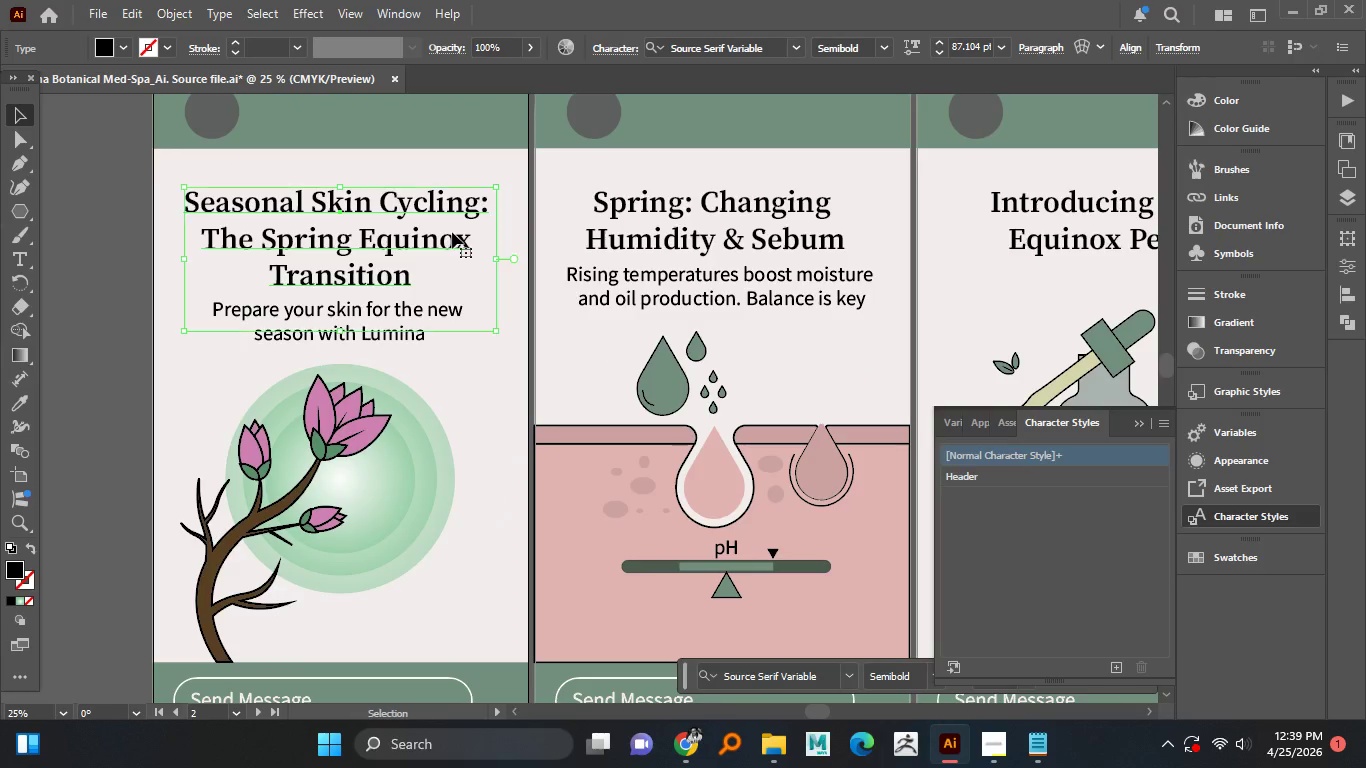 
hold_key(key=AltLeft, duration=0.44)
 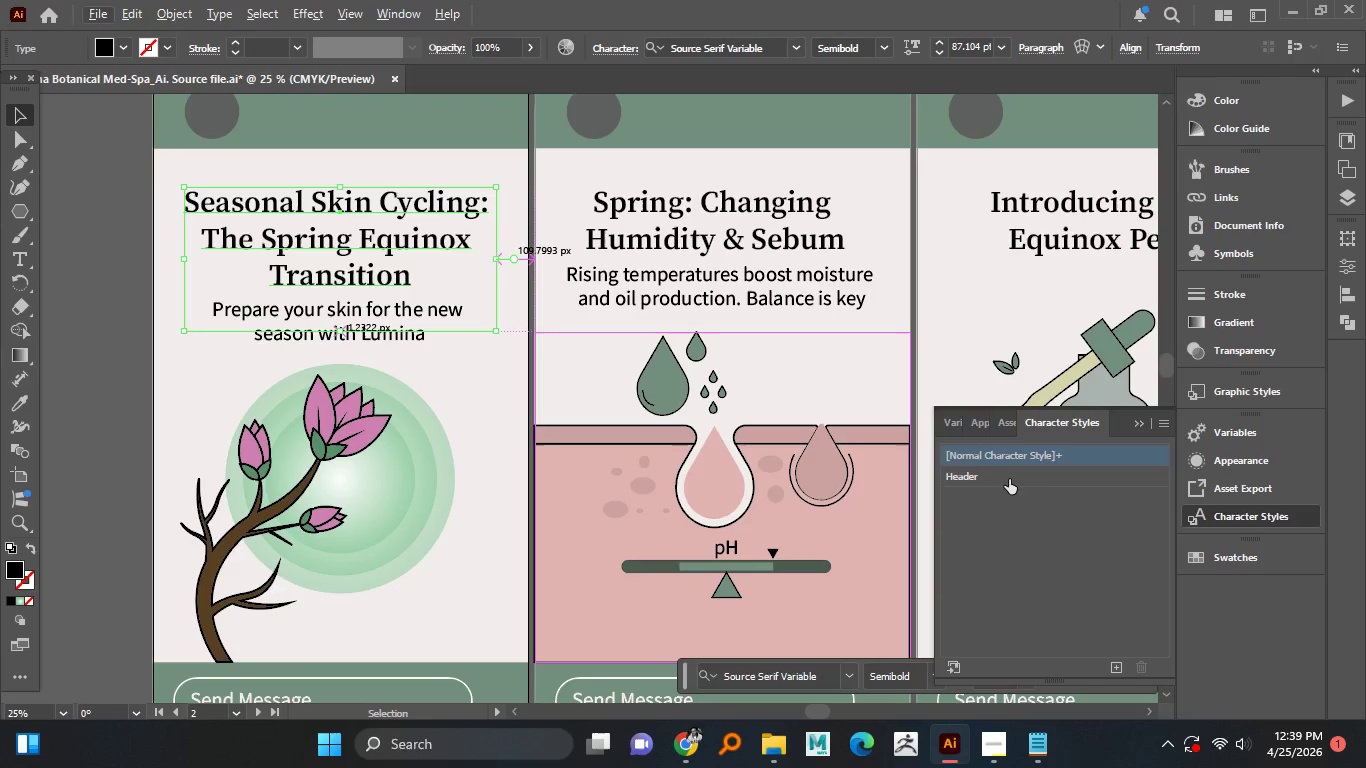 
left_click([1012, 477])
 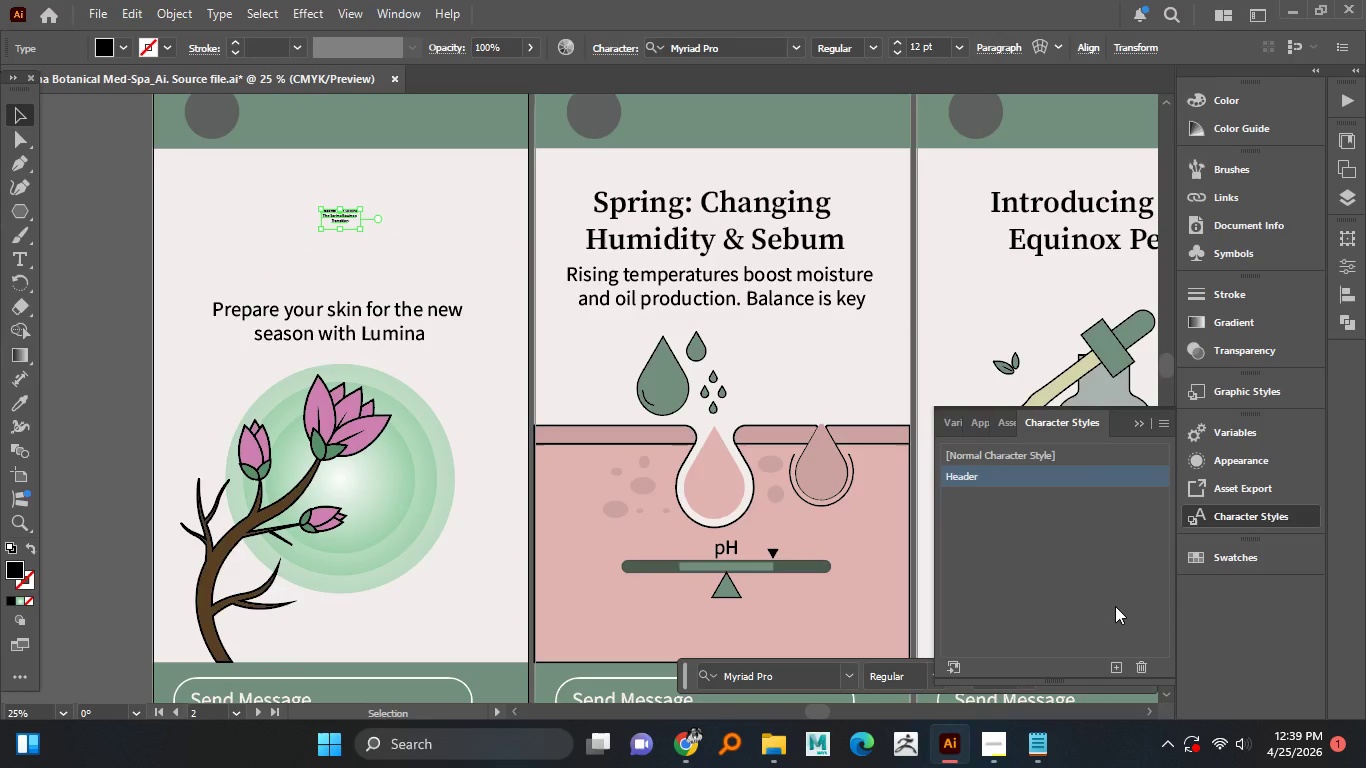 
key(Control+Z)
 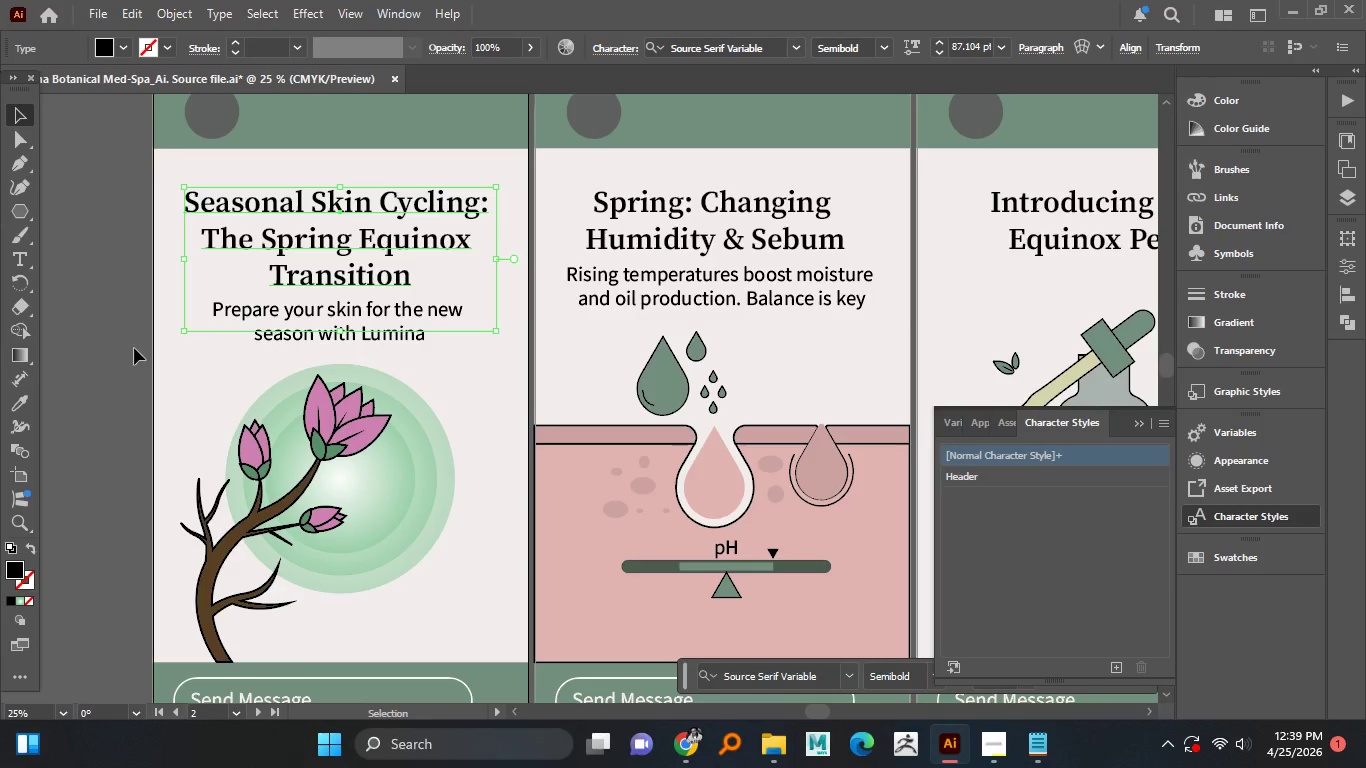 
left_click([128, 348])
 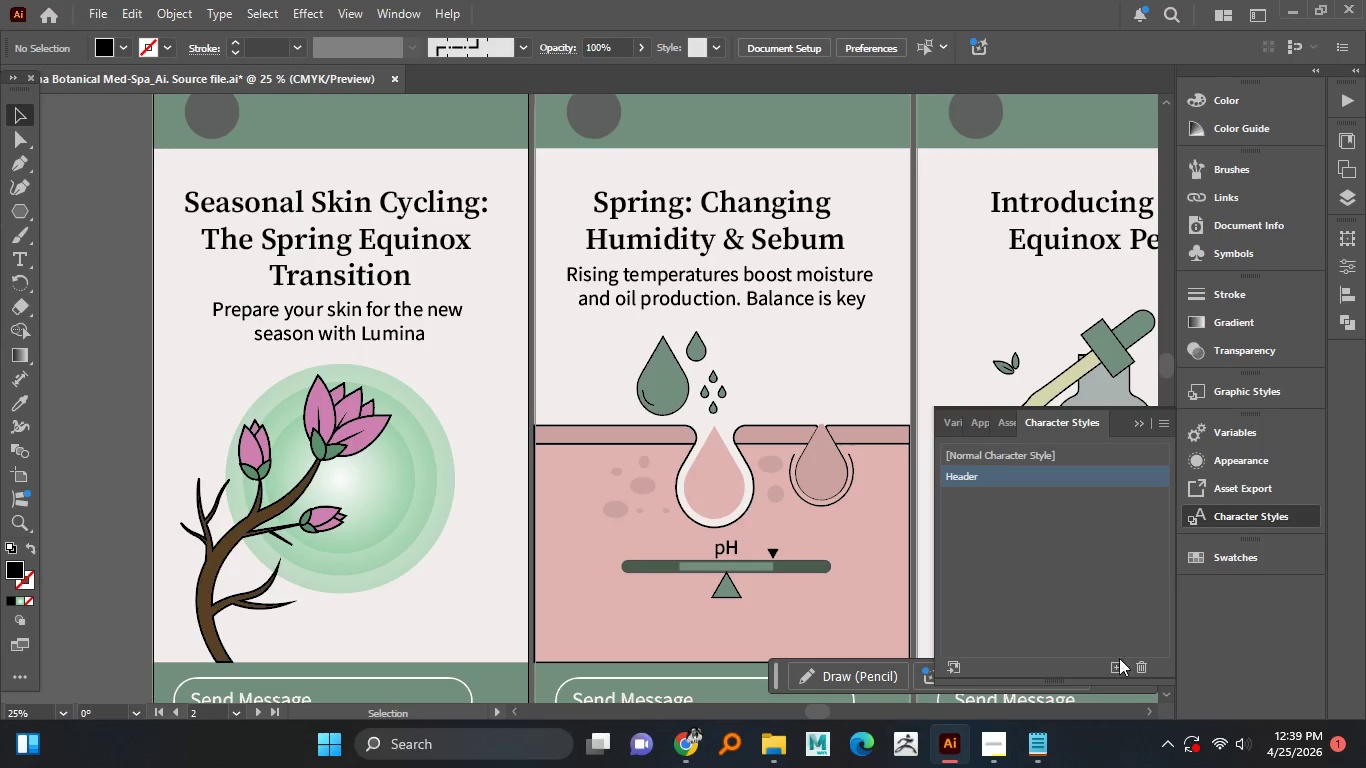 
left_click([1149, 672])
 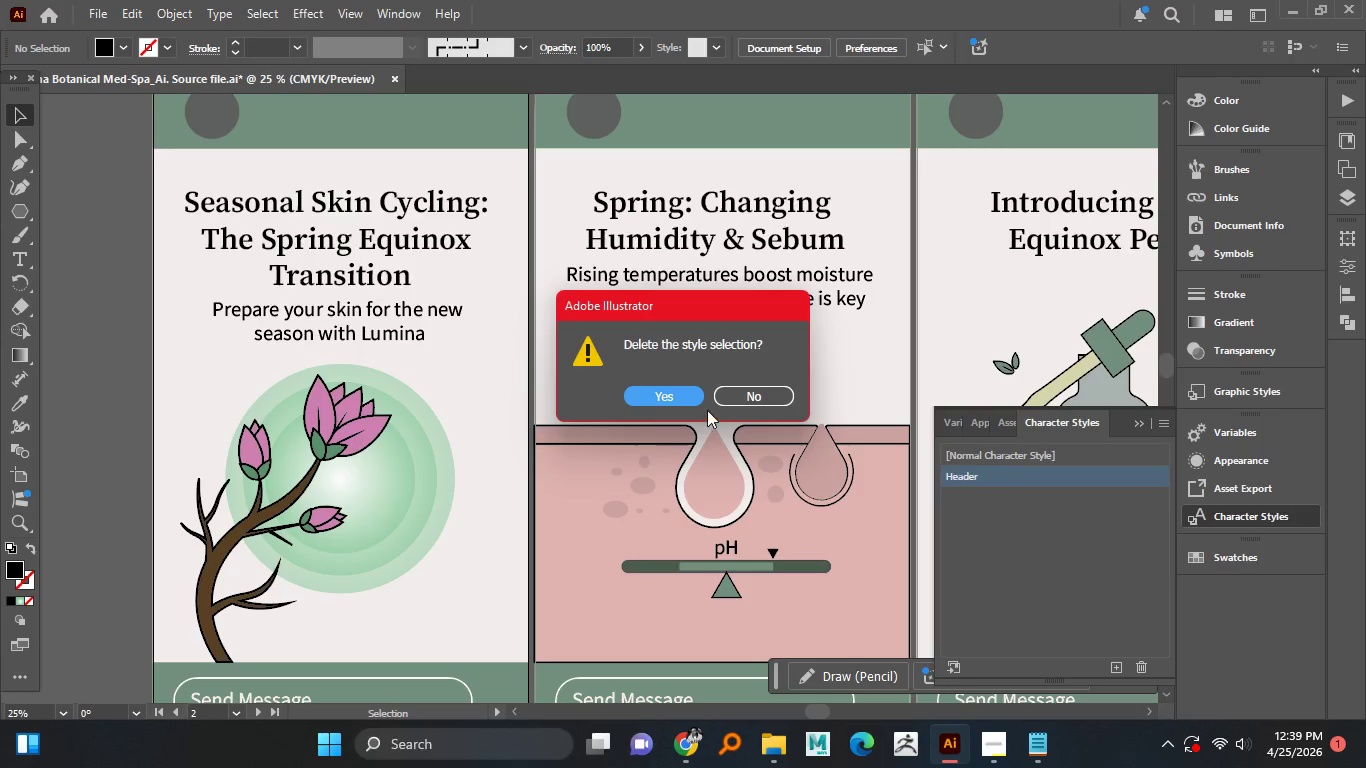 
left_click([670, 391])
 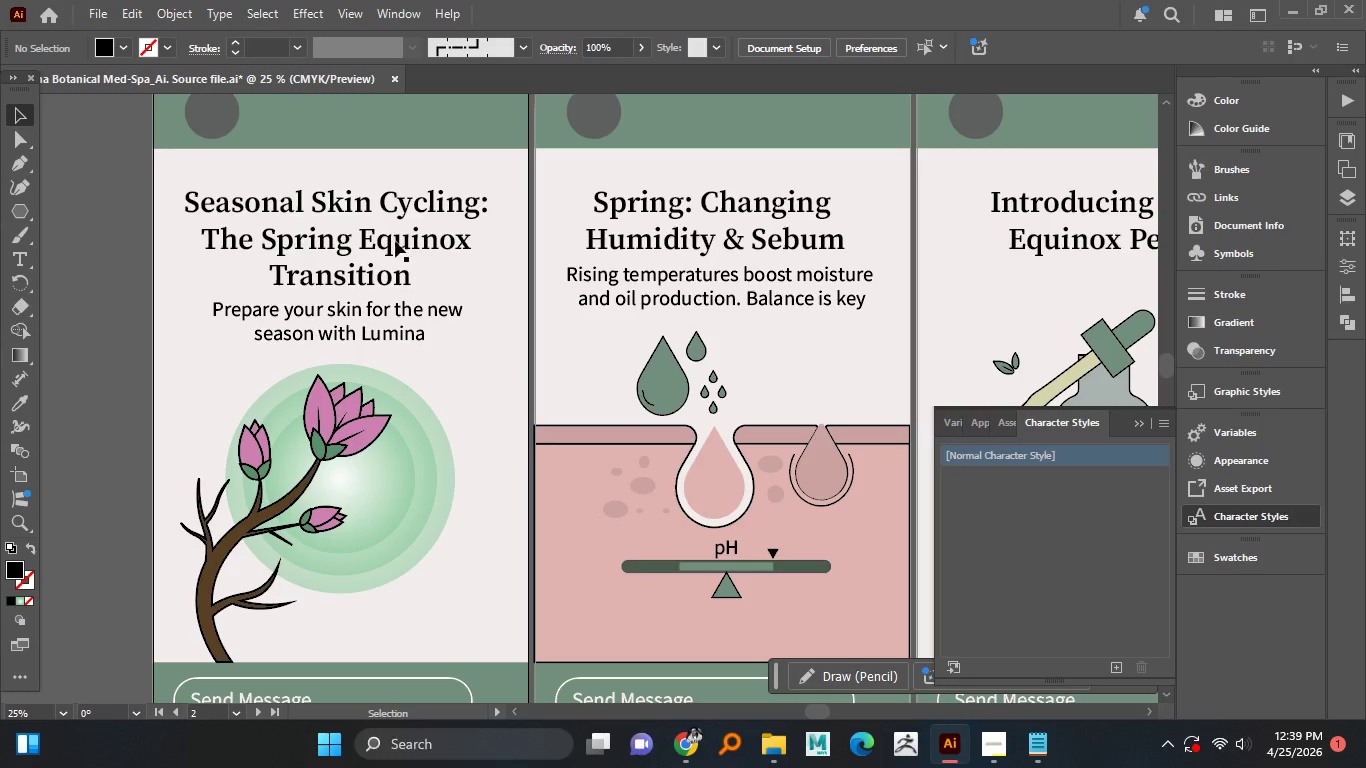 
left_click([392, 239])
 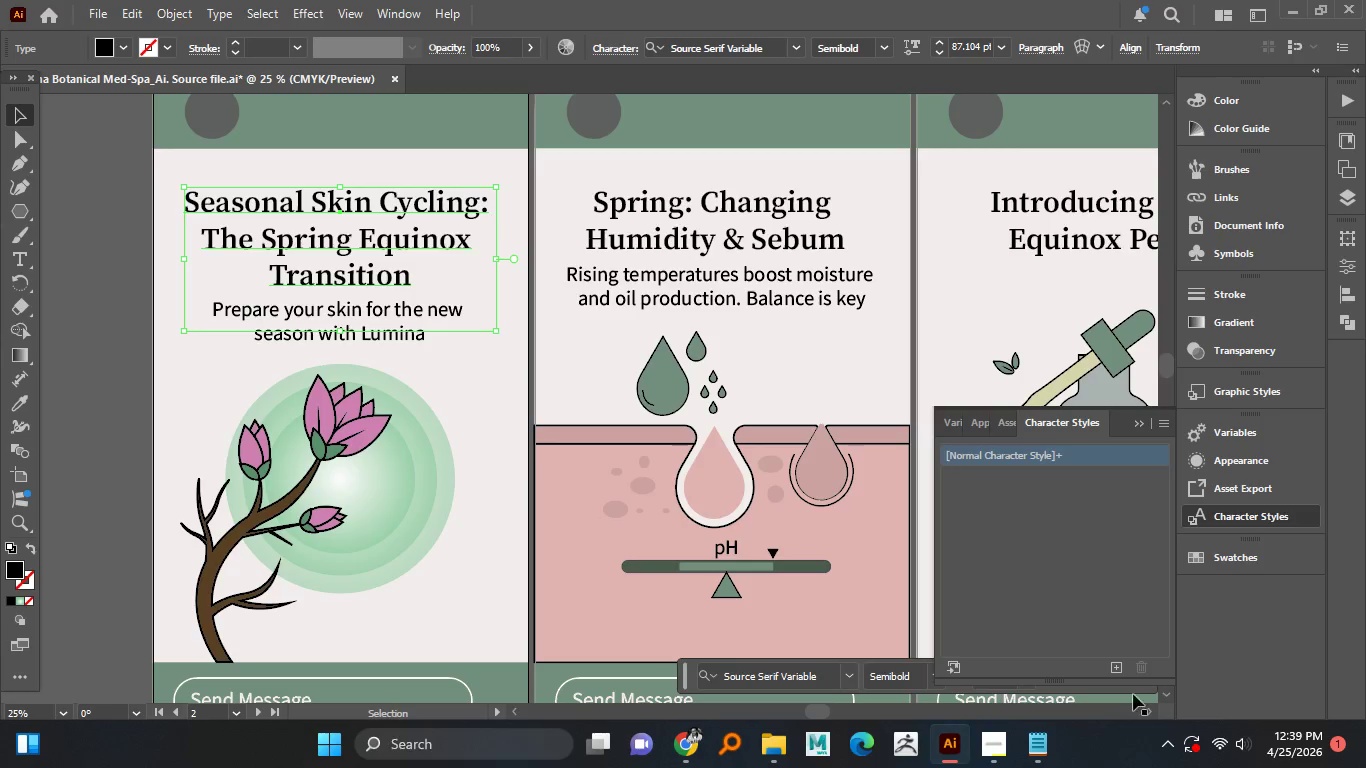 
left_click([1121, 675])
 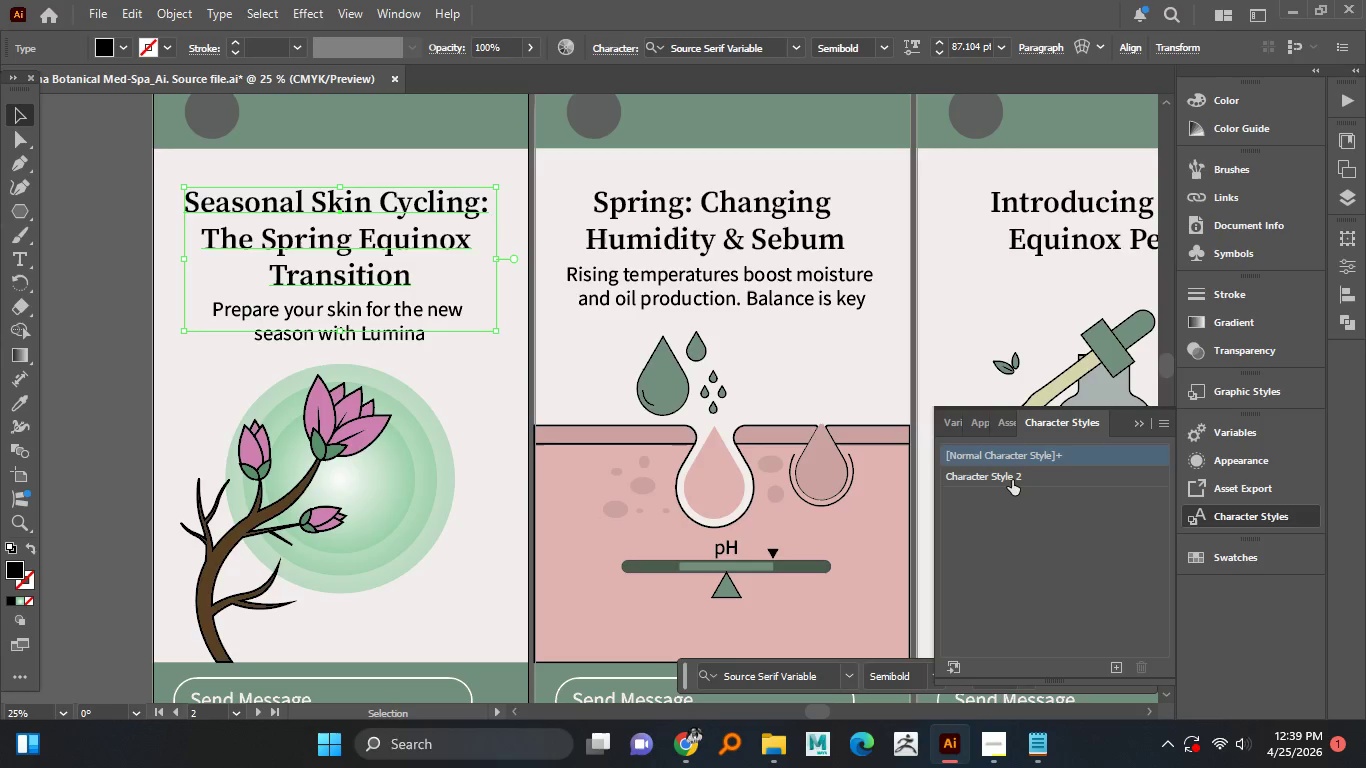 
double_click([1011, 478])
 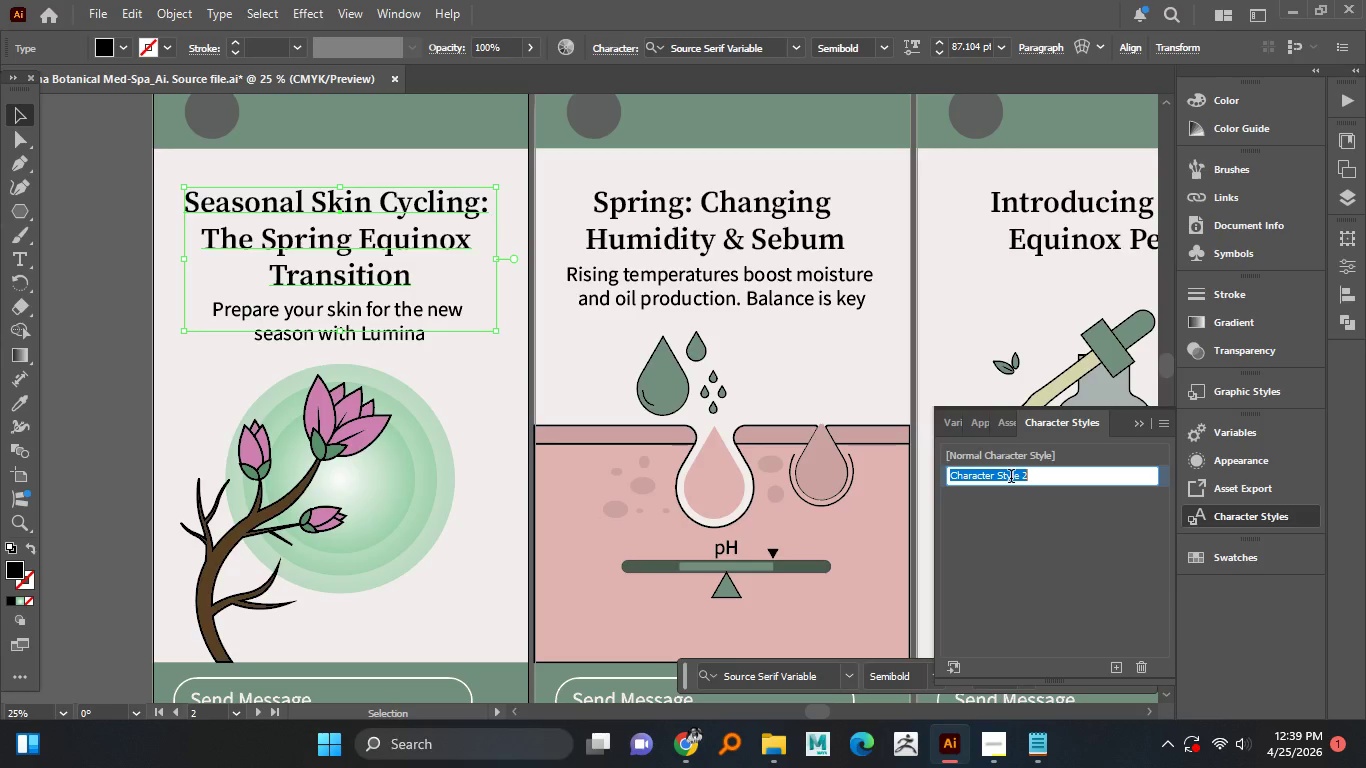 
type(Header)
 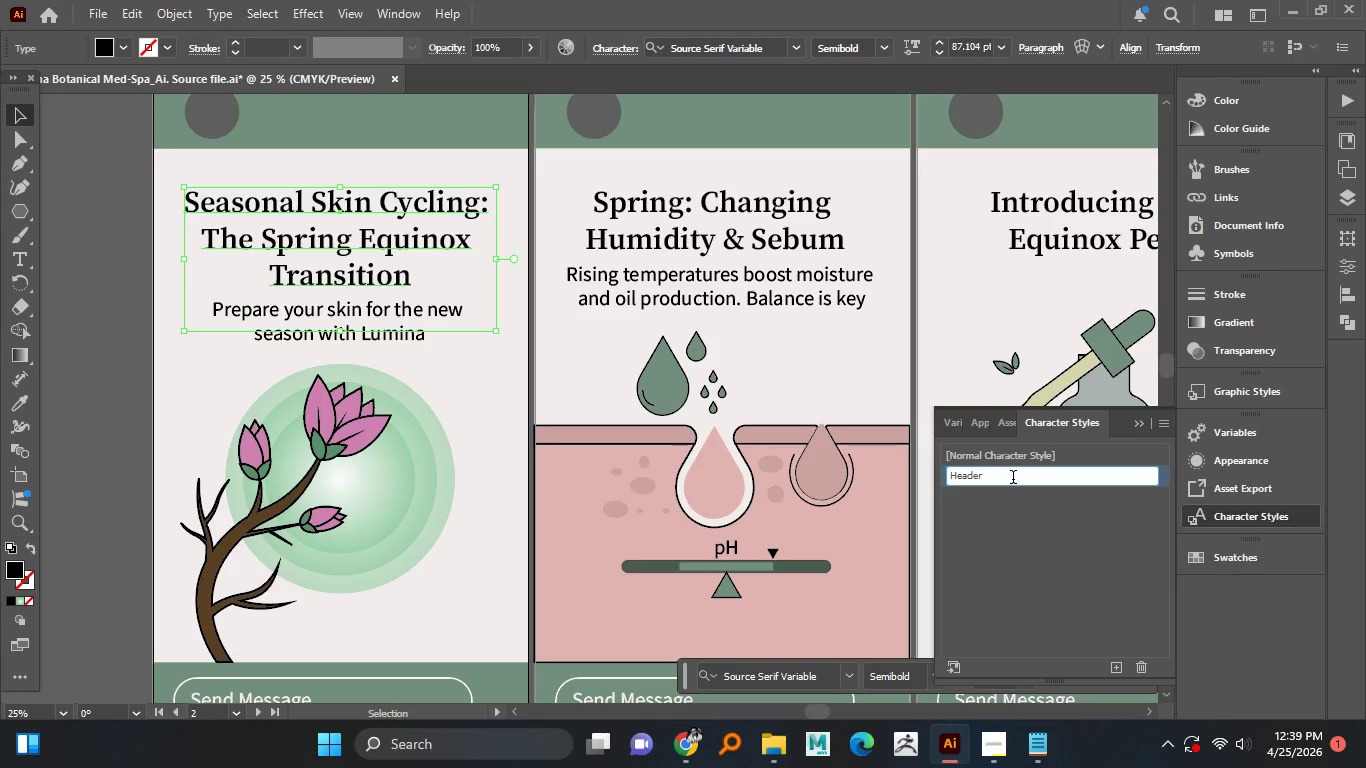 
key(Enter)
 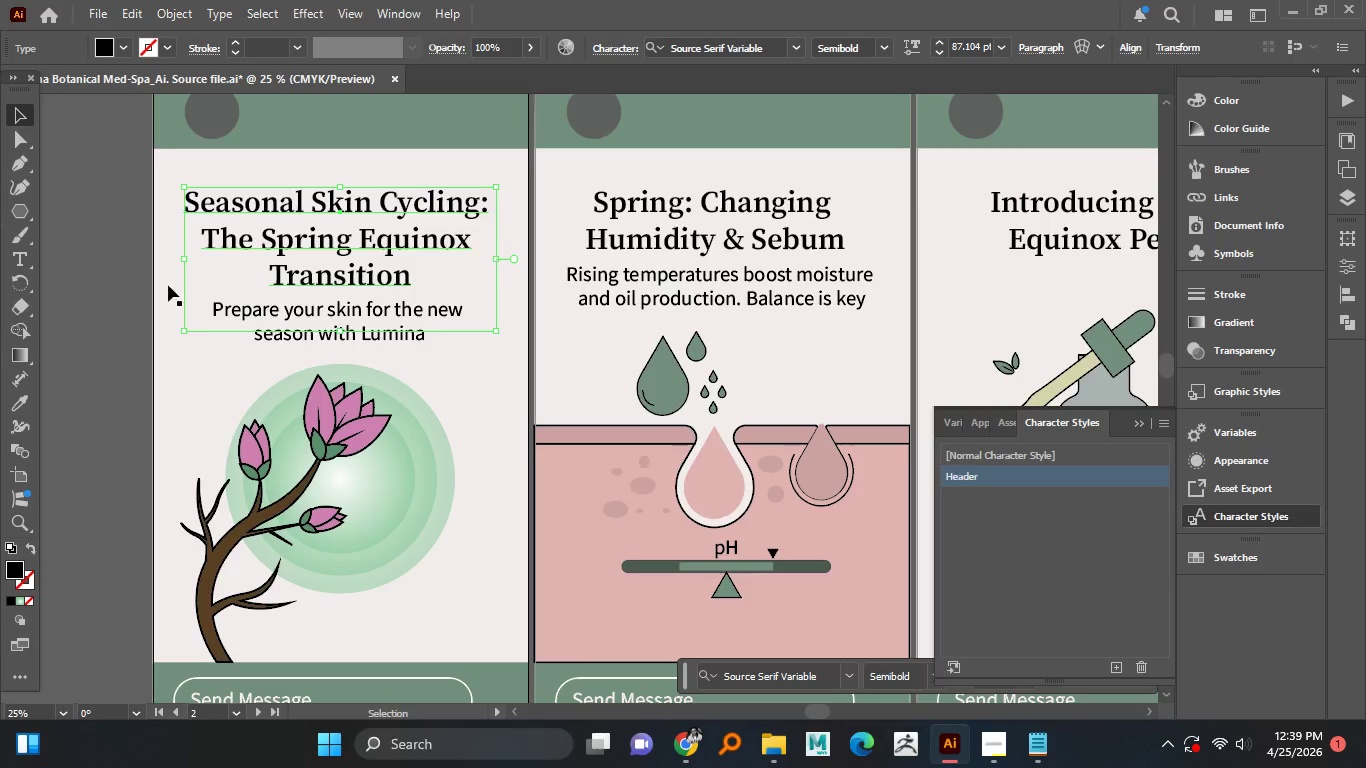 
left_click([233, 311])
 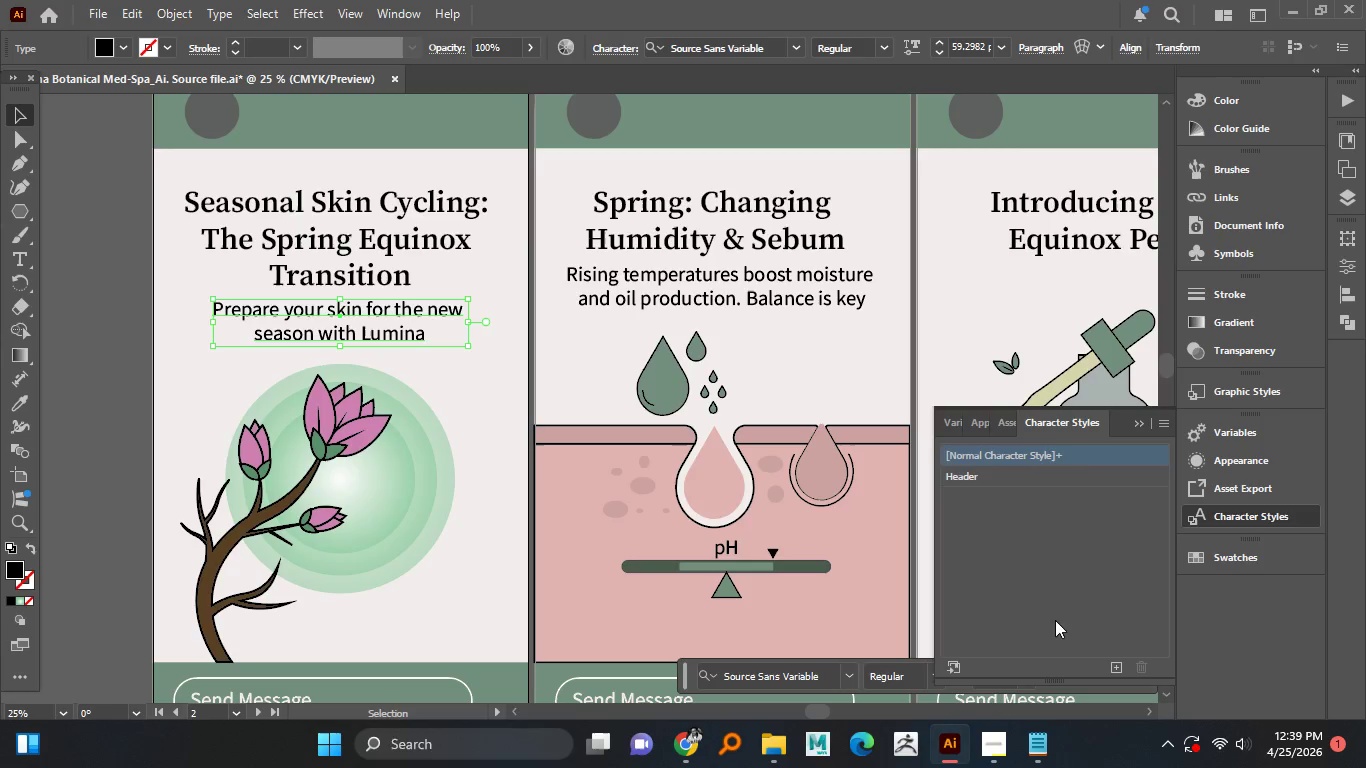 
left_click([1122, 660])
 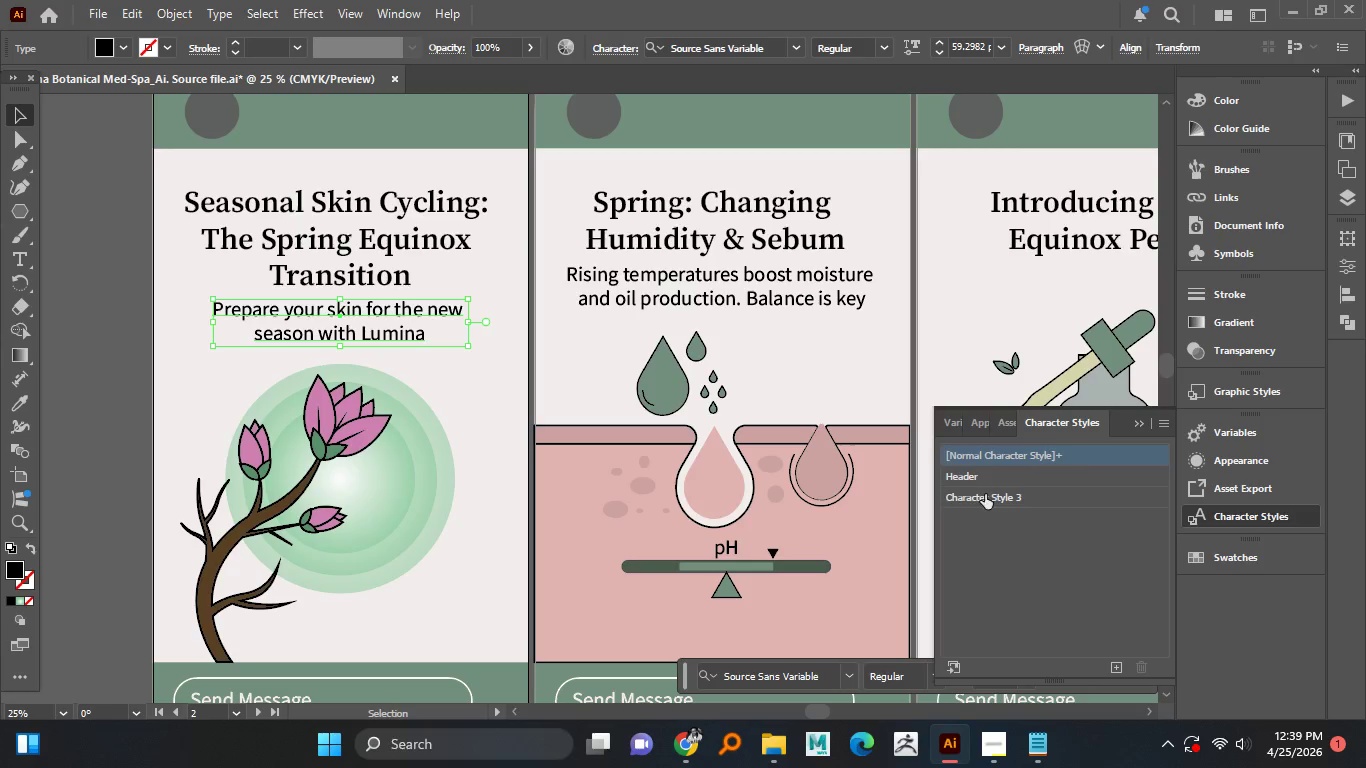 
double_click([985, 494])
 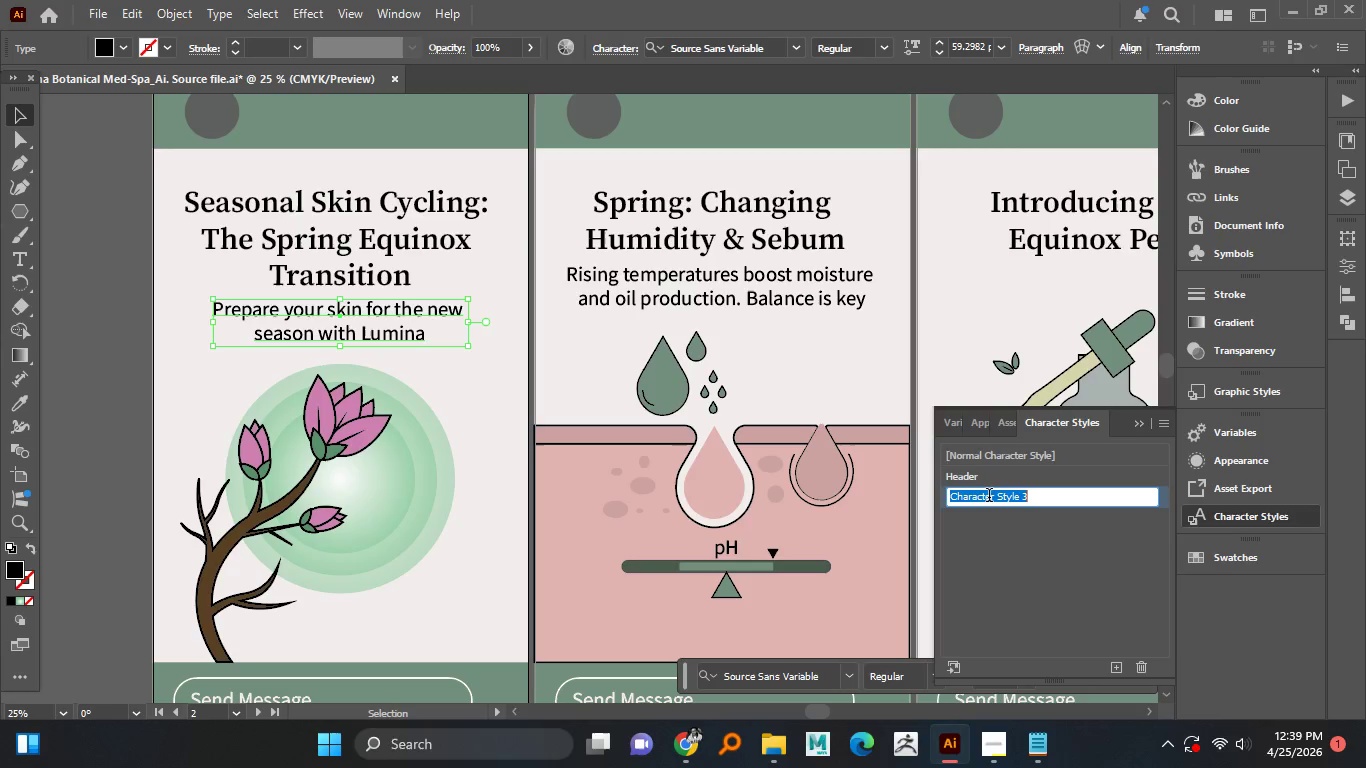 
type(Body)
 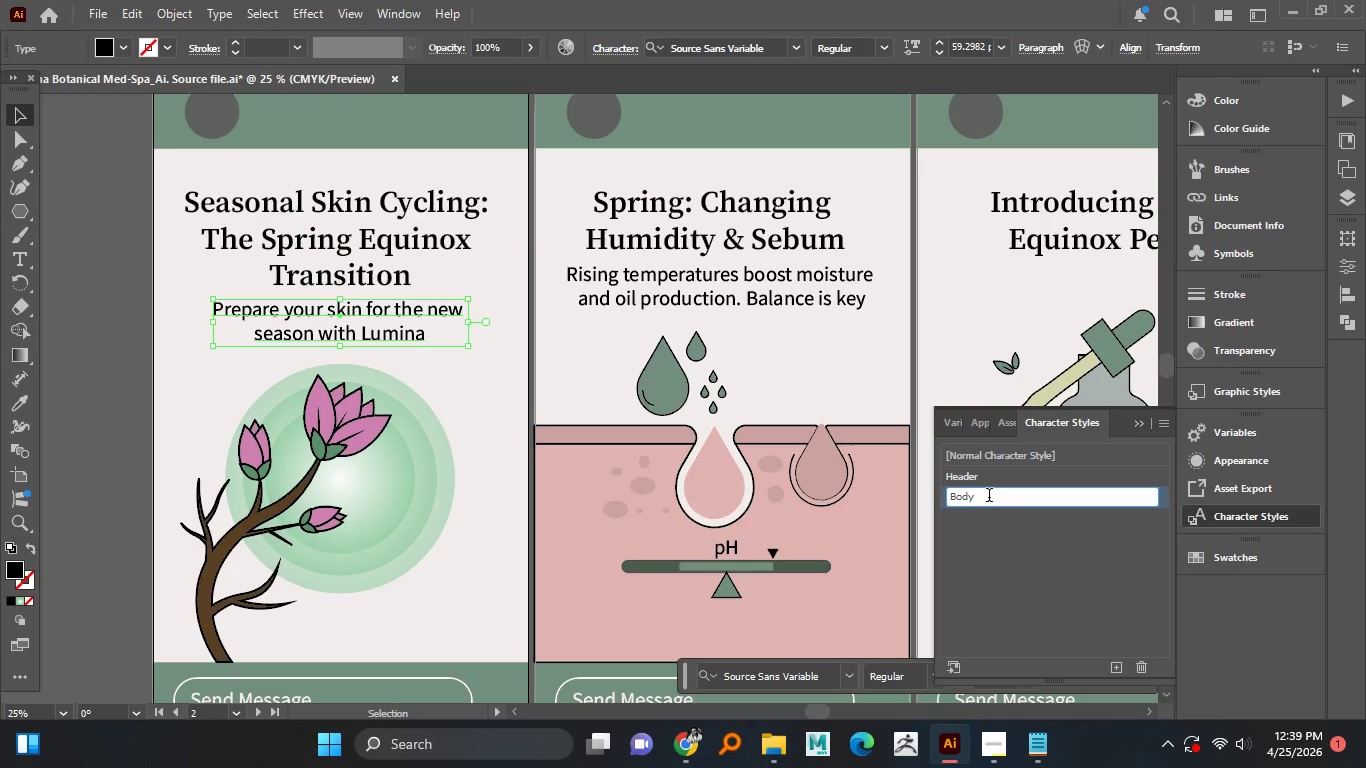 
key(Enter)
 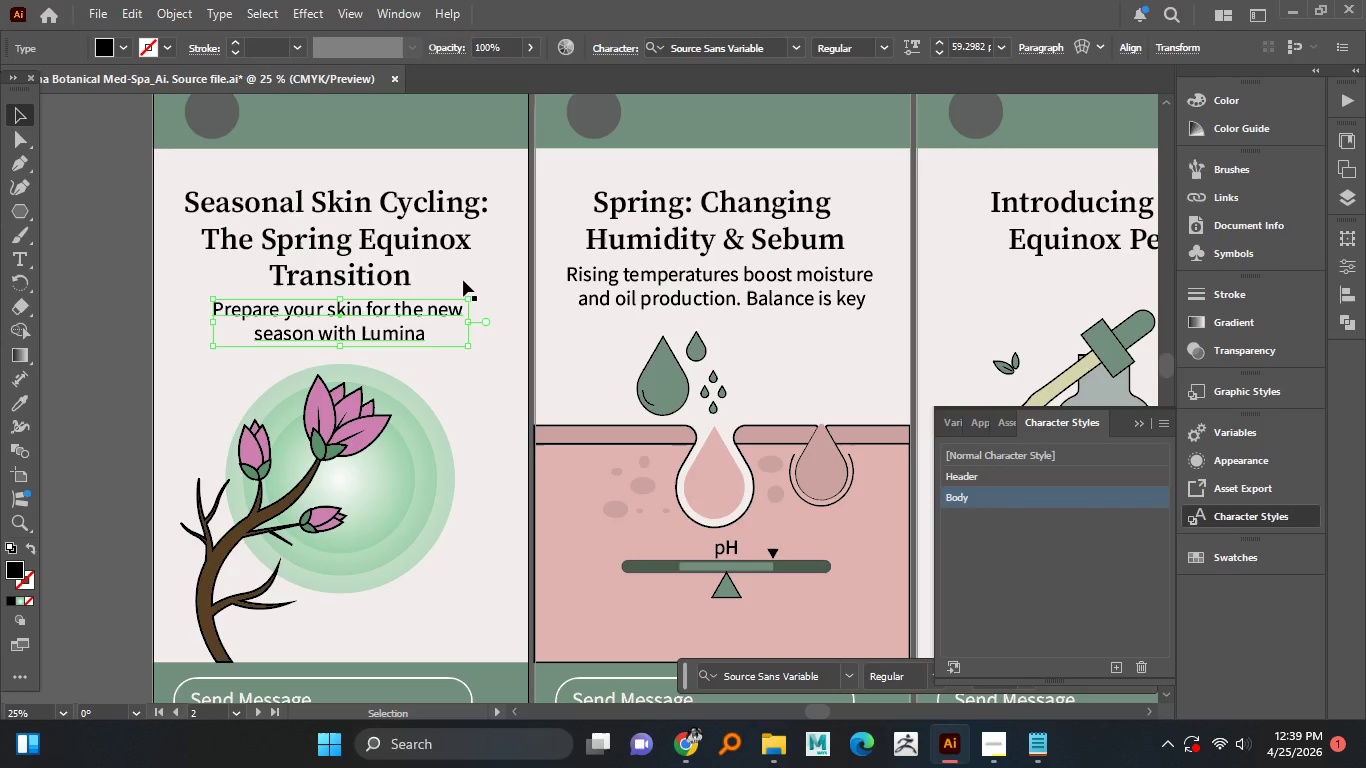 
left_click([425, 260])
 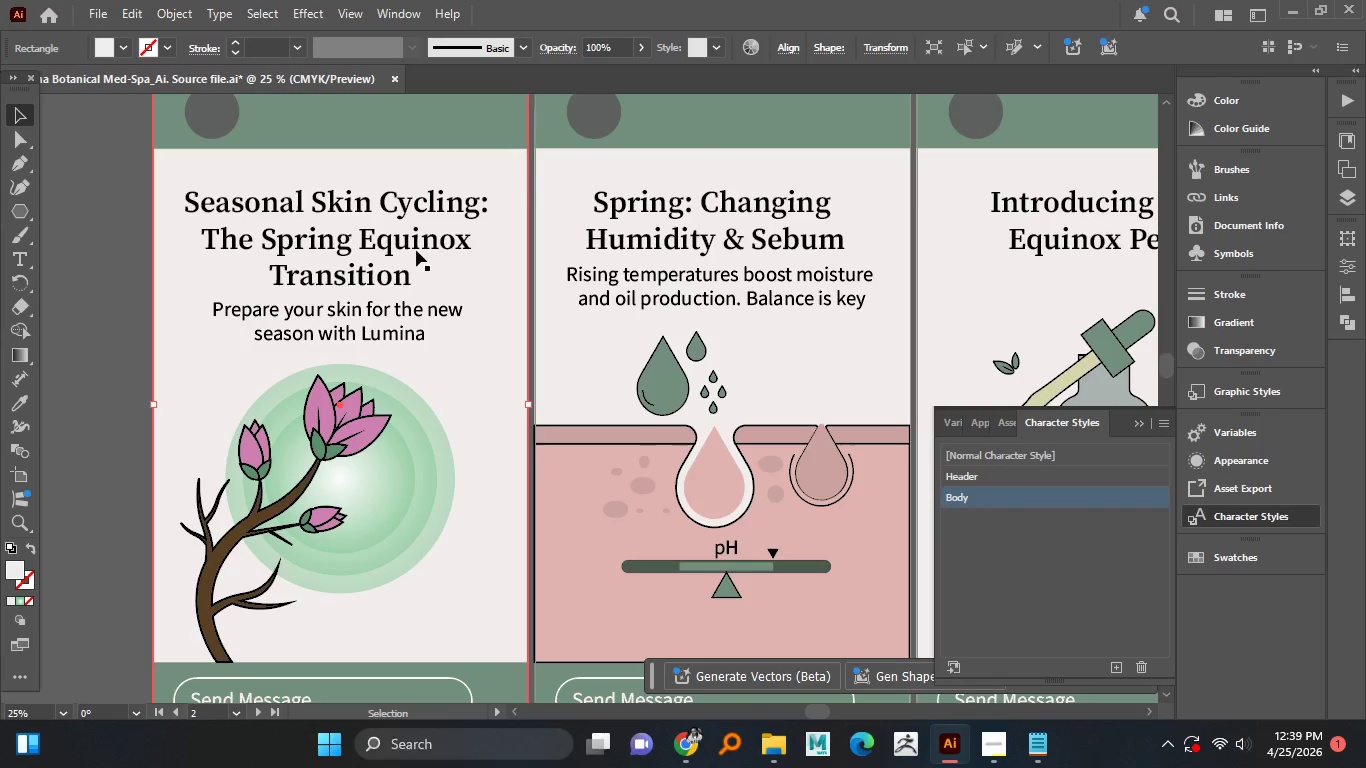 
left_click([416, 250])
 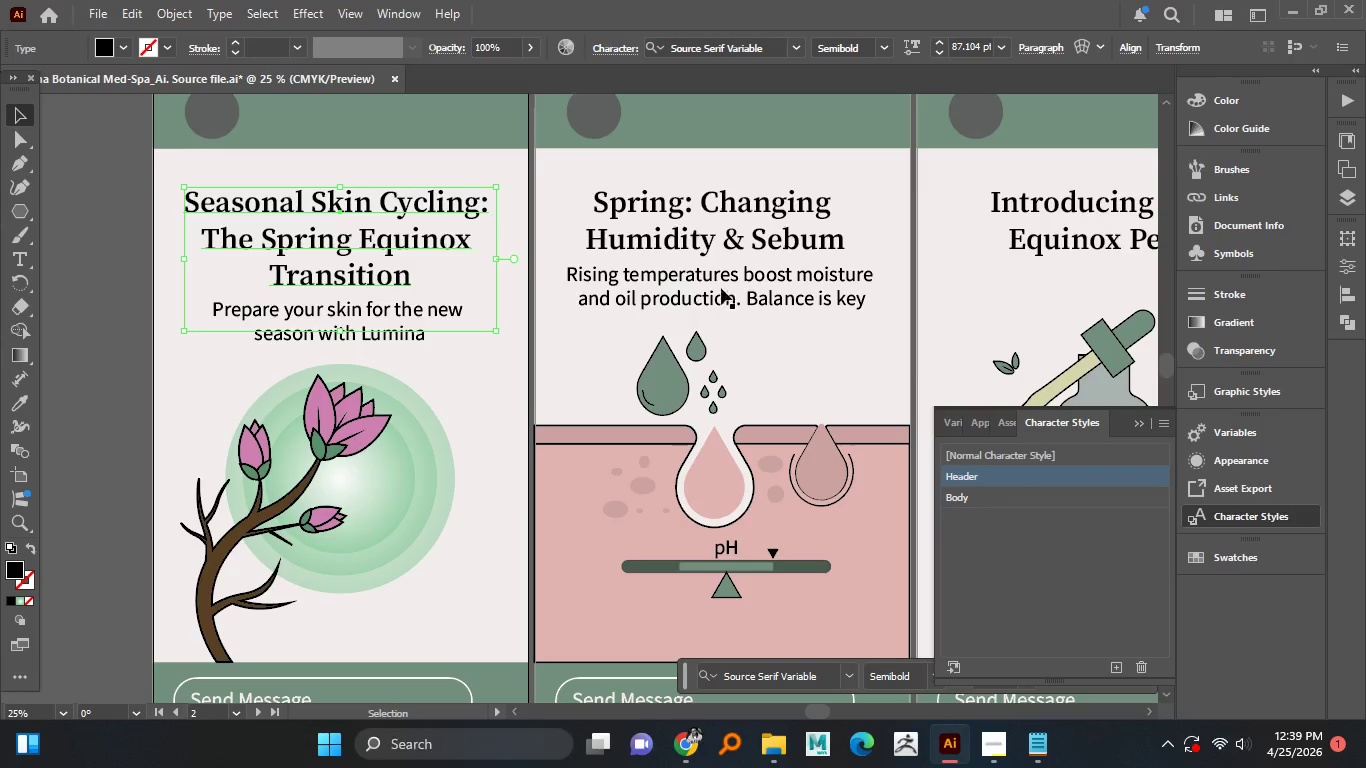 
left_click([659, 234])
 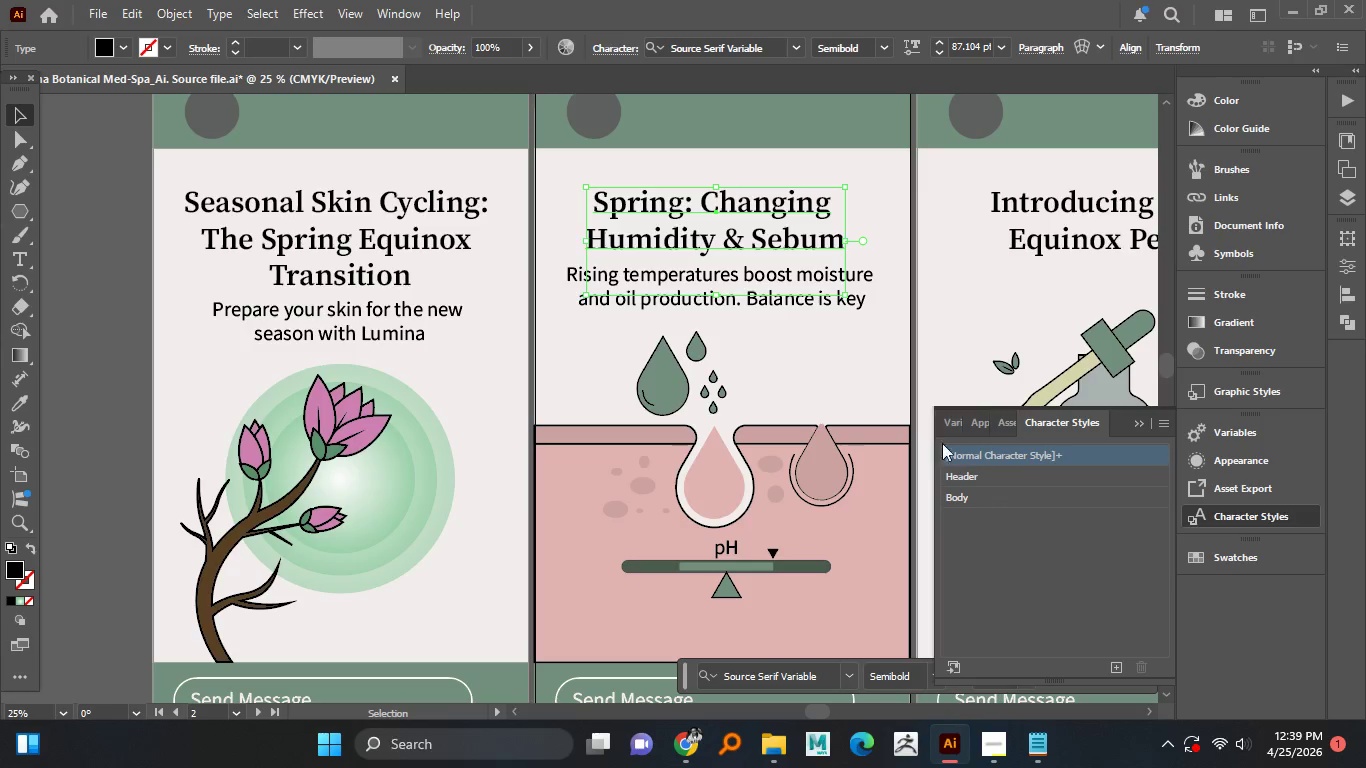 
left_click([959, 474])
 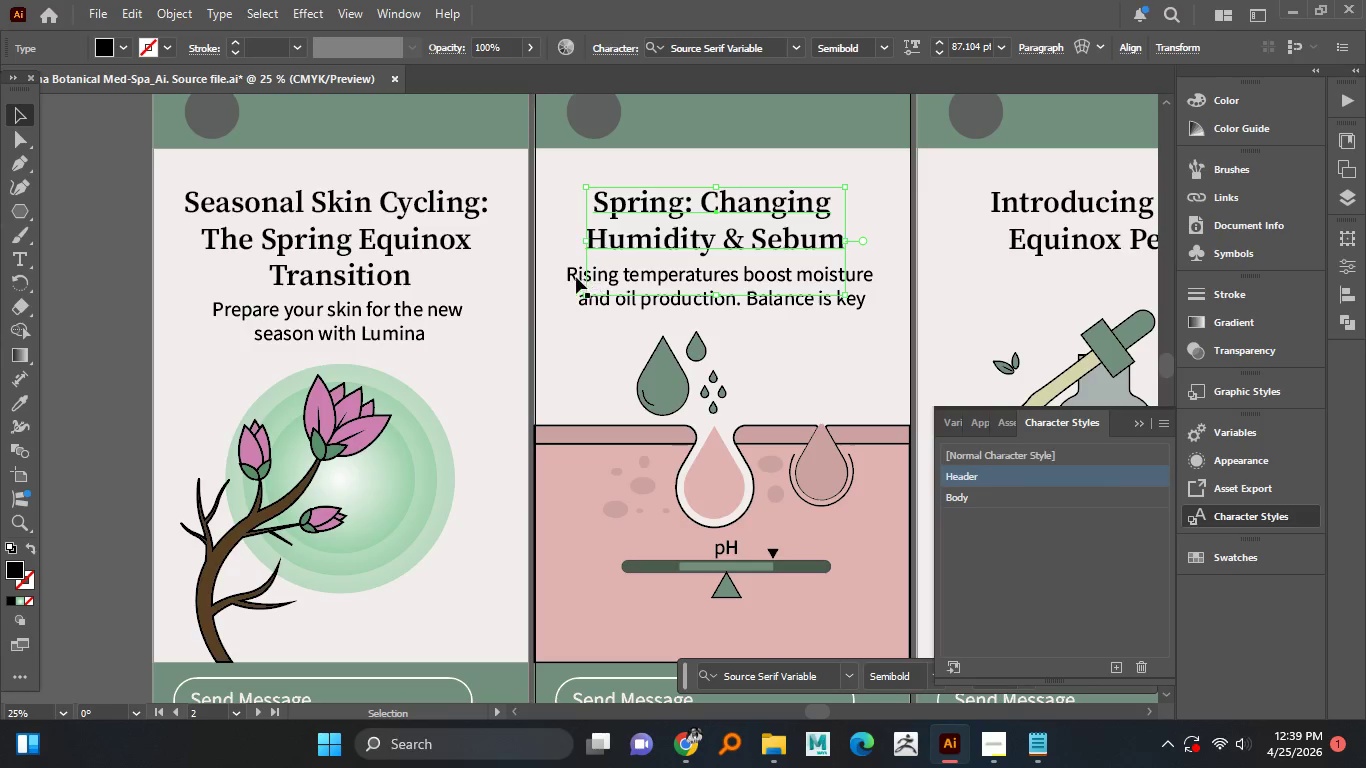 
left_click([568, 276])
 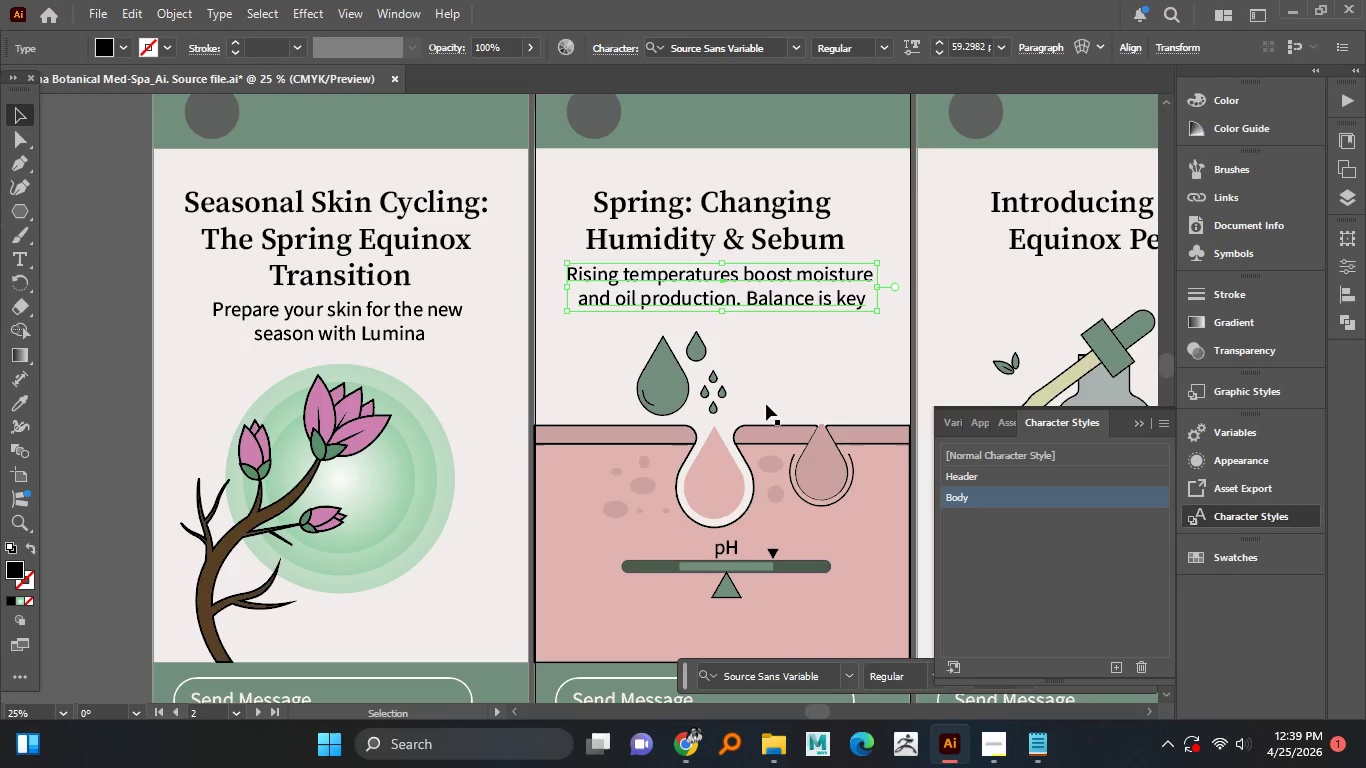 
left_click([670, 228])
 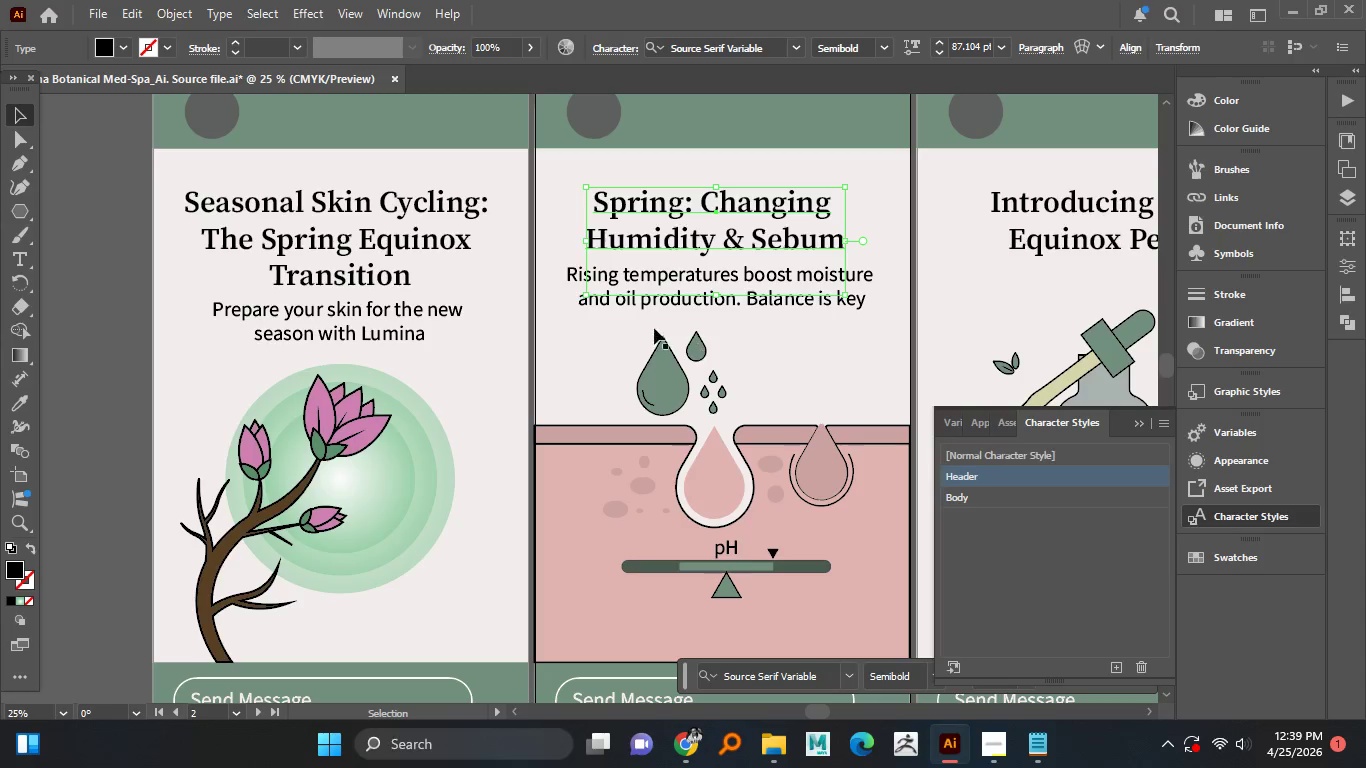 
hold_key(key=AltLeft, duration=1.08)
scroll: coordinate [645, 273], scroll_direction: down, amount: 1.0
 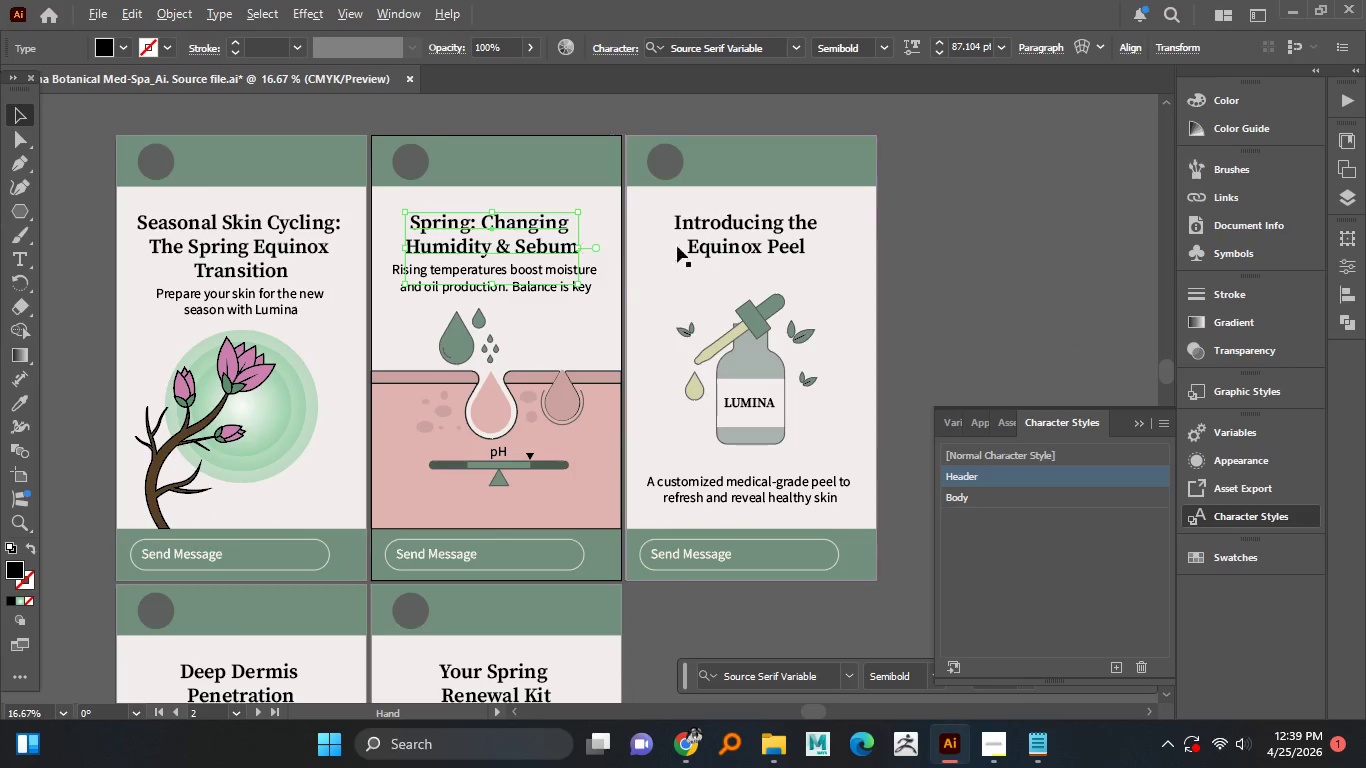 
left_click([729, 245])
 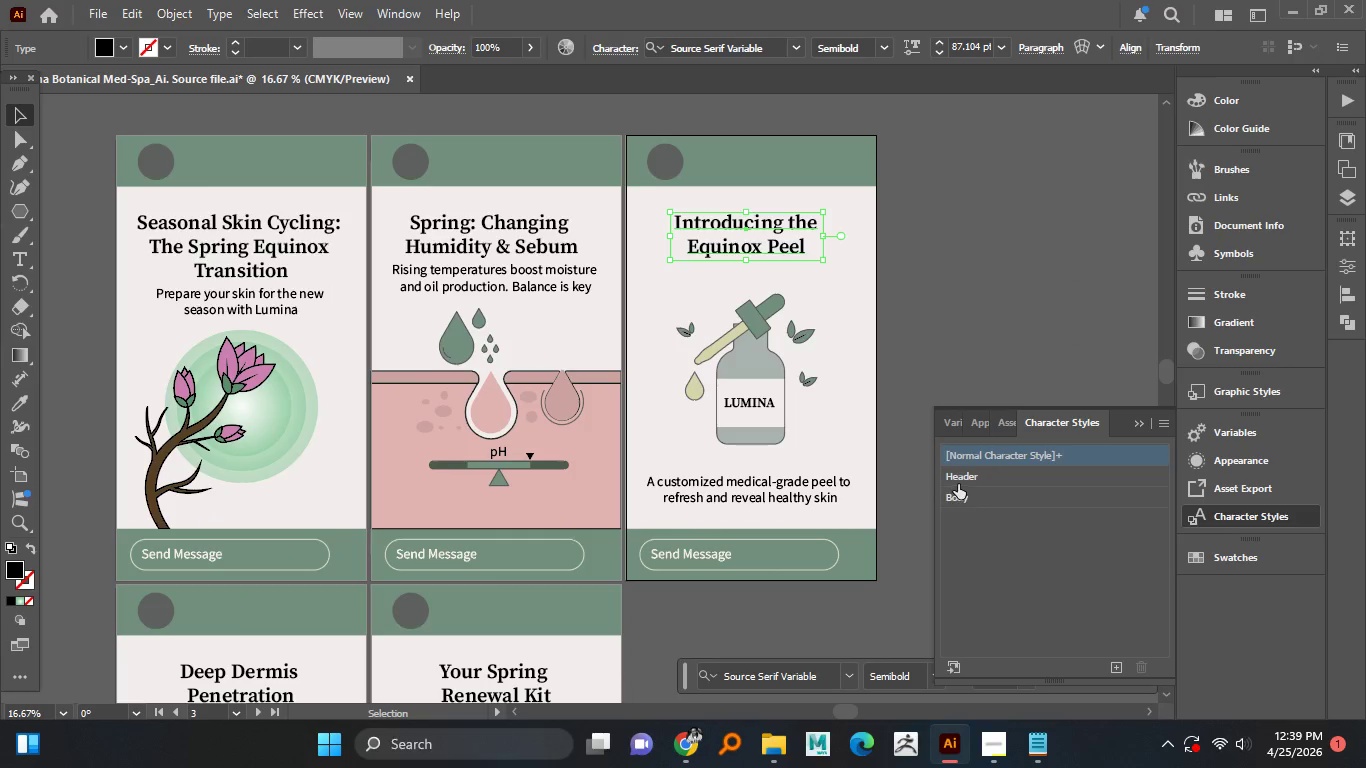 
left_click([958, 474])
 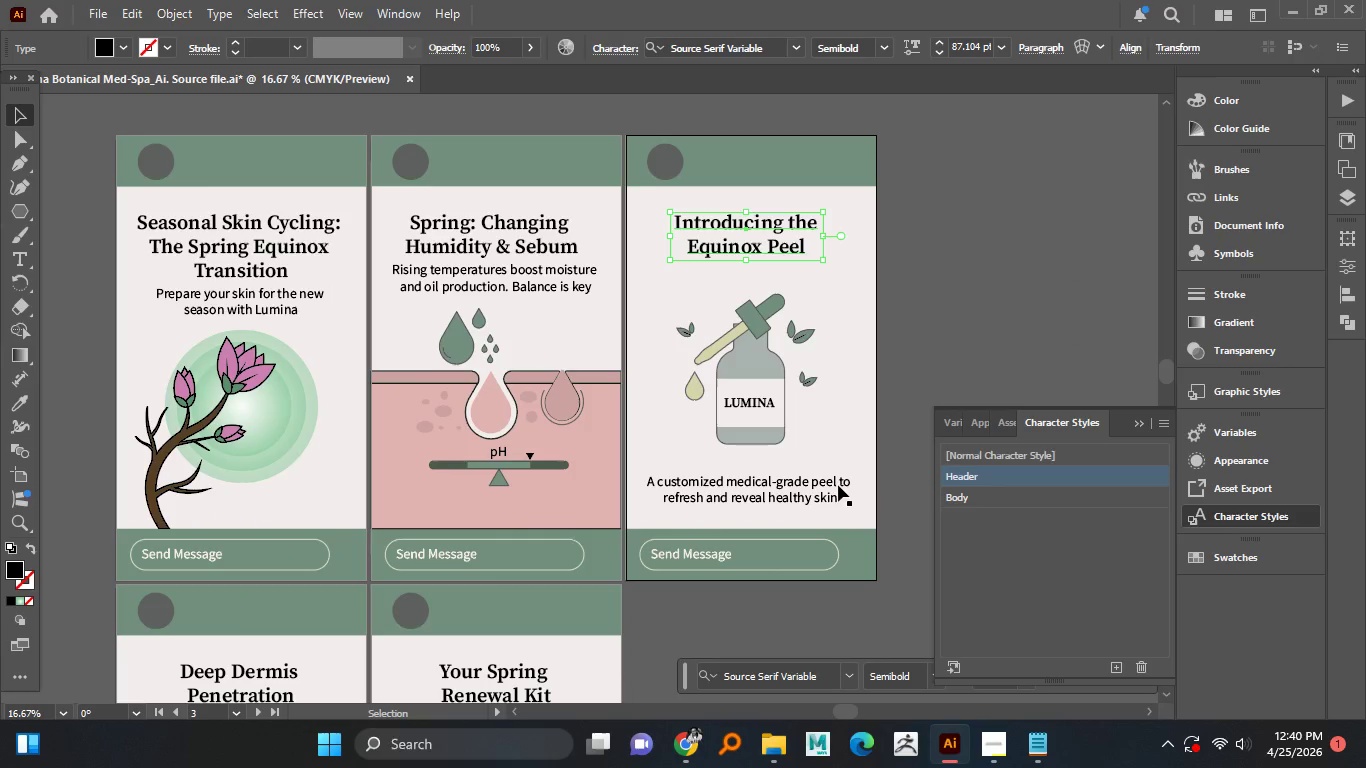 
left_click([833, 485])
 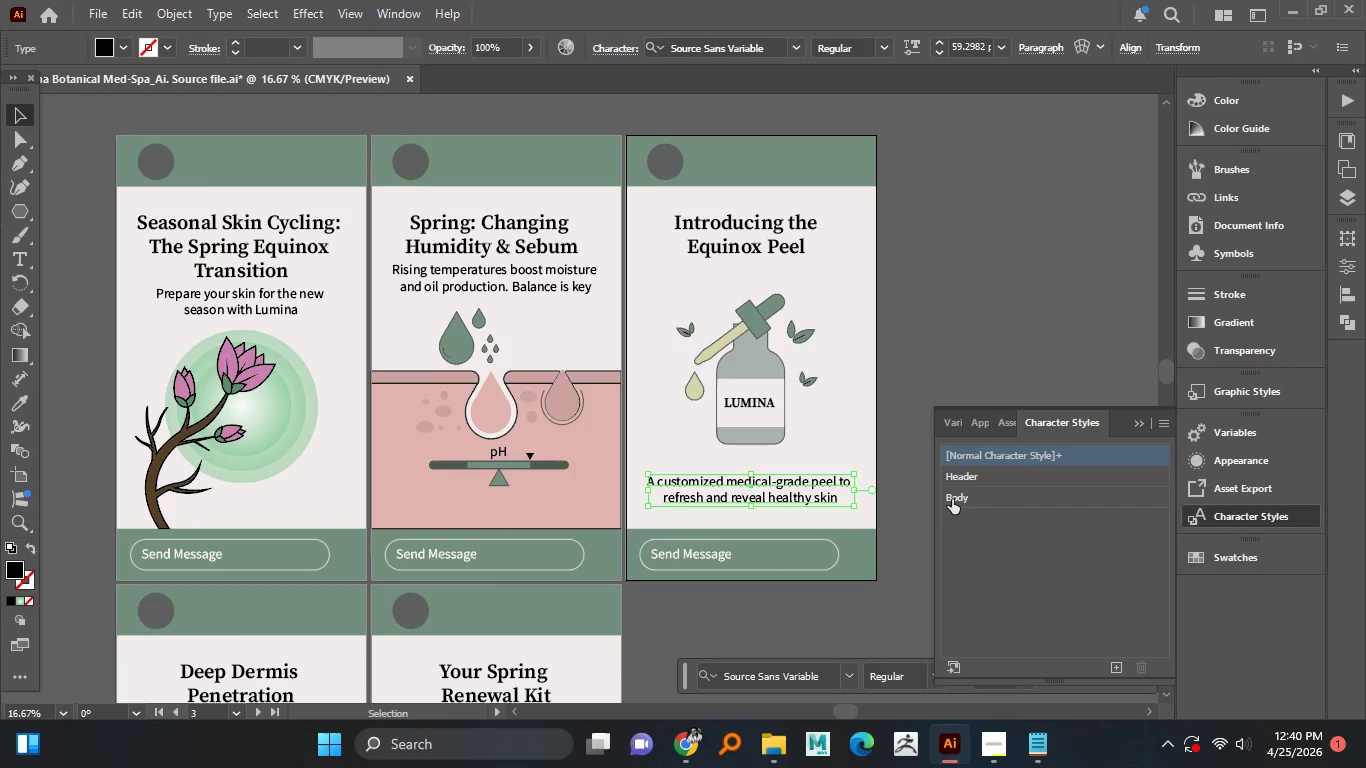 
left_click([952, 499])
 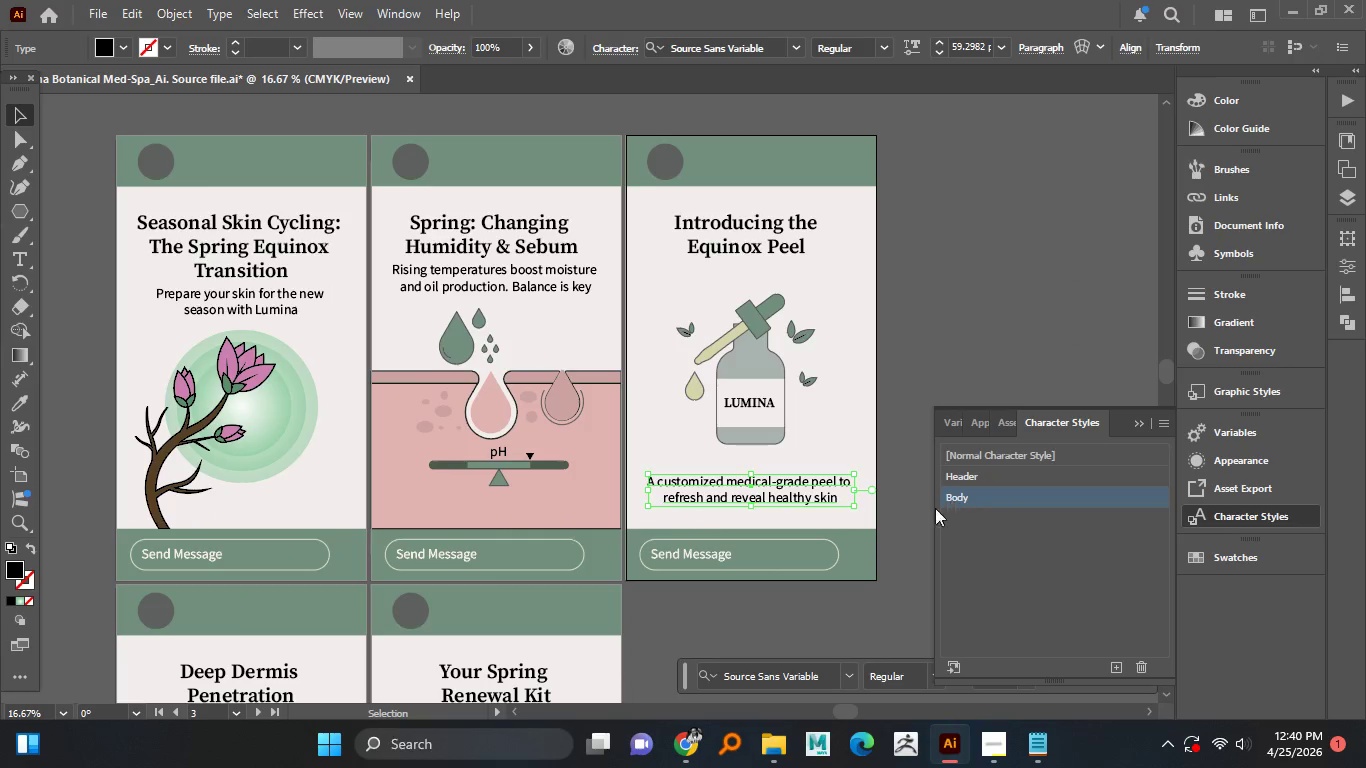 
hold_key(key=AltLeft, duration=1.24)
scroll: coordinate [587, 260], scroll_direction: up, amount: 1.0
 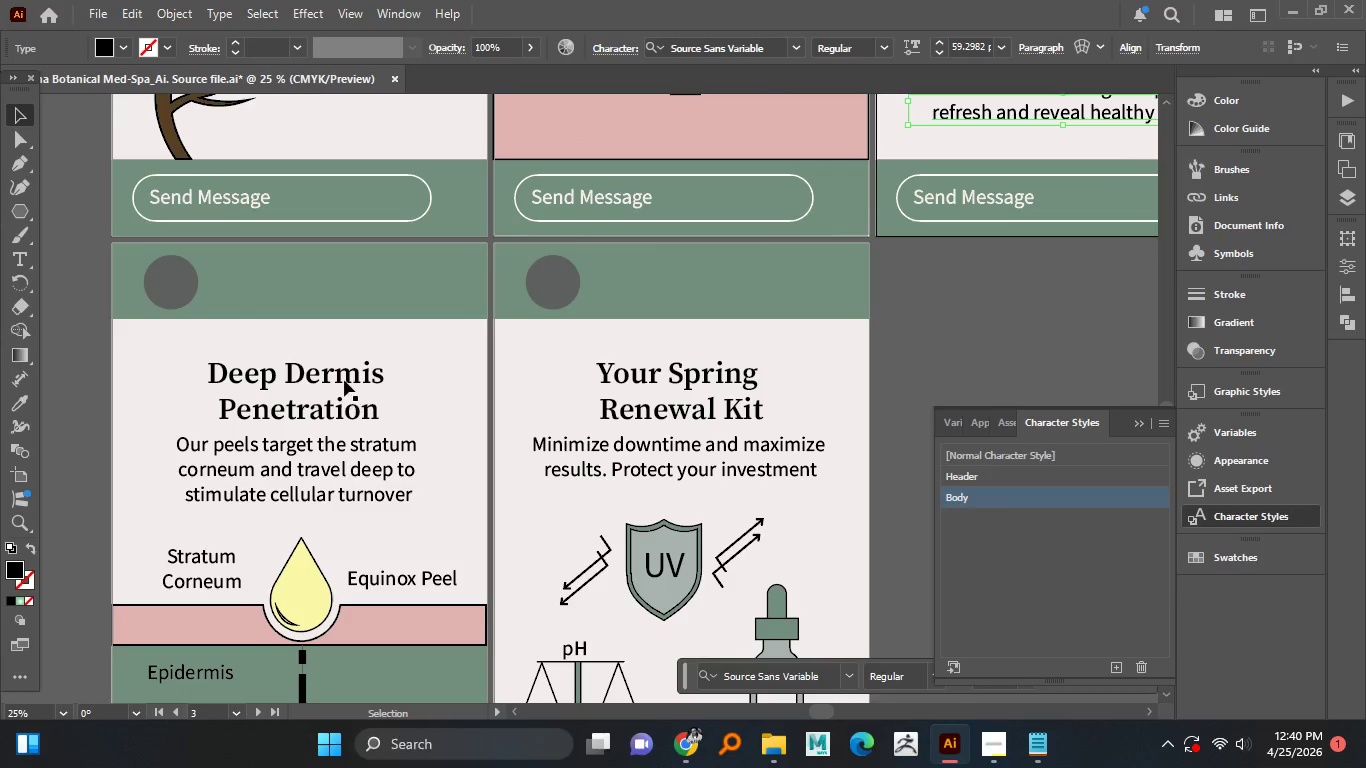 
left_click([343, 378])
 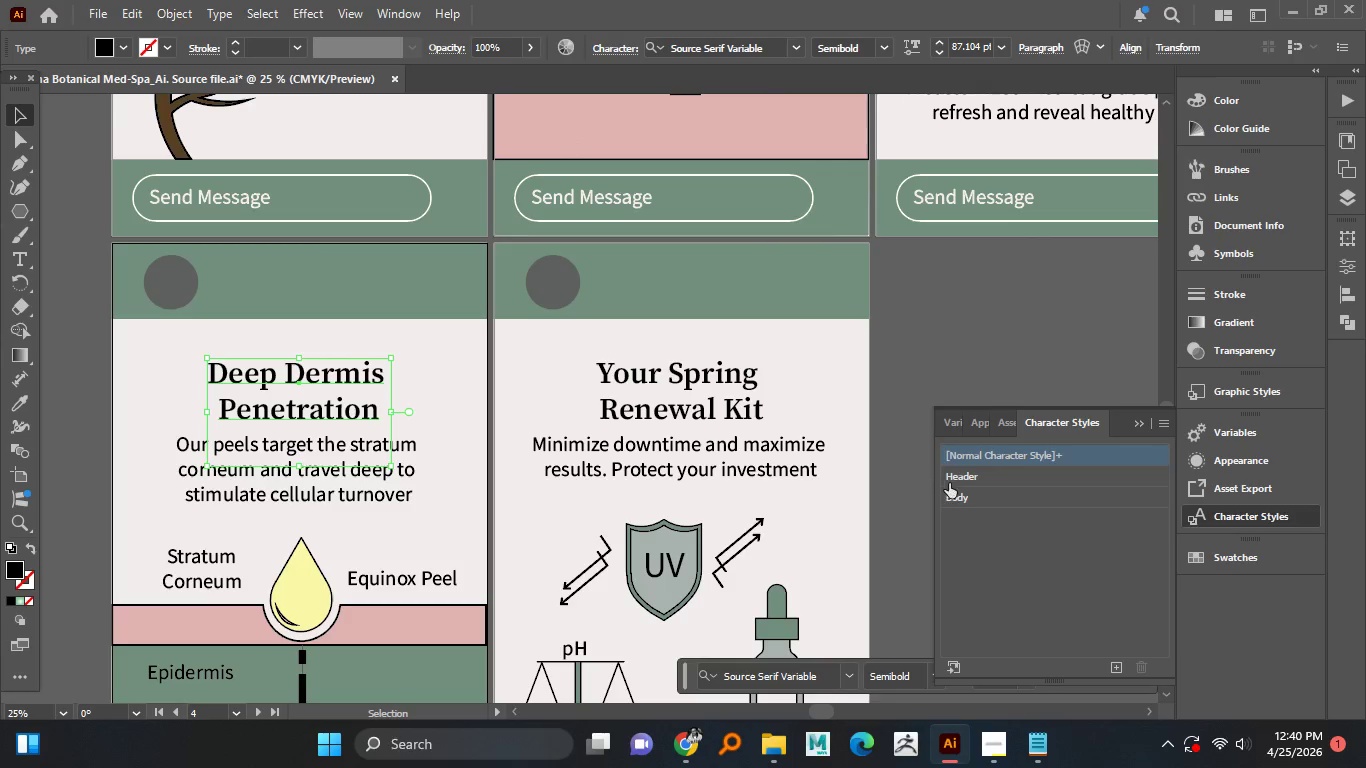 
left_click([959, 478])
 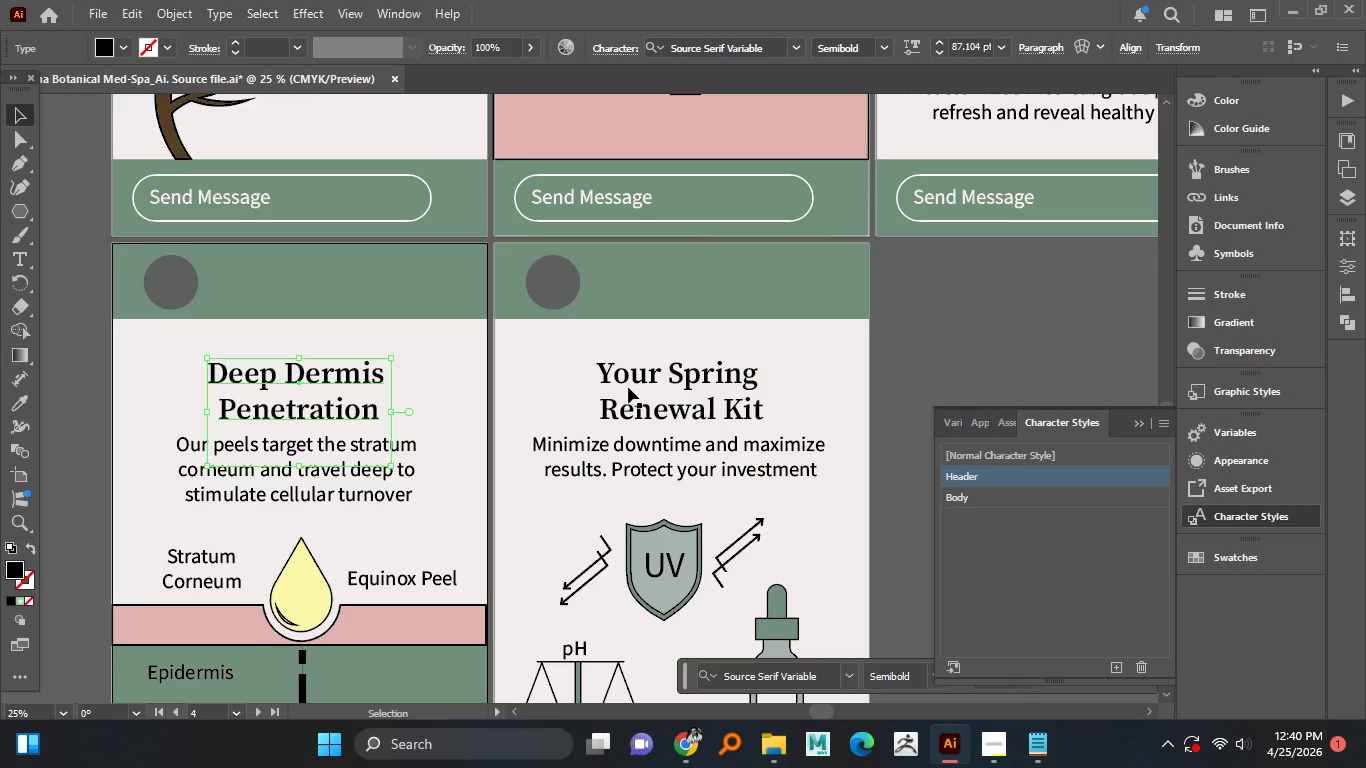 
left_click([395, 484])
 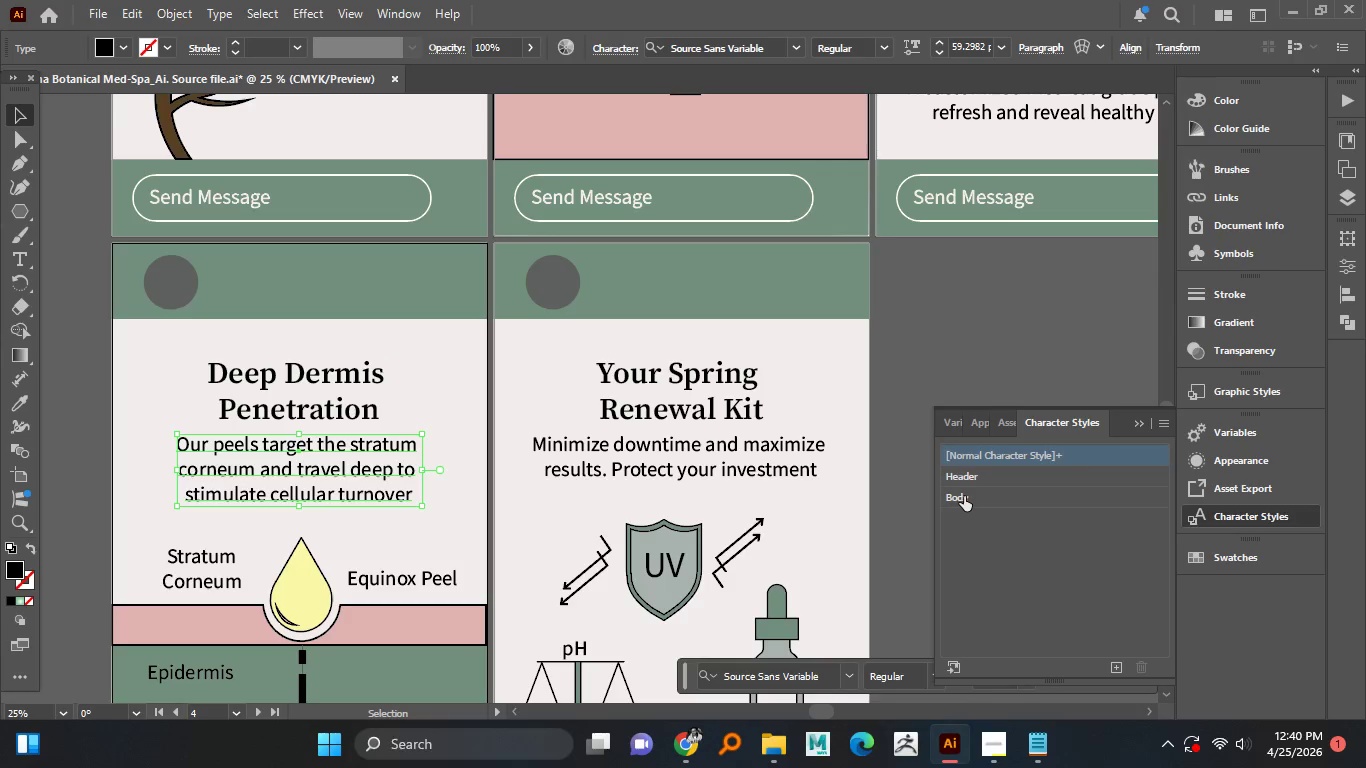 
left_click([964, 497])
 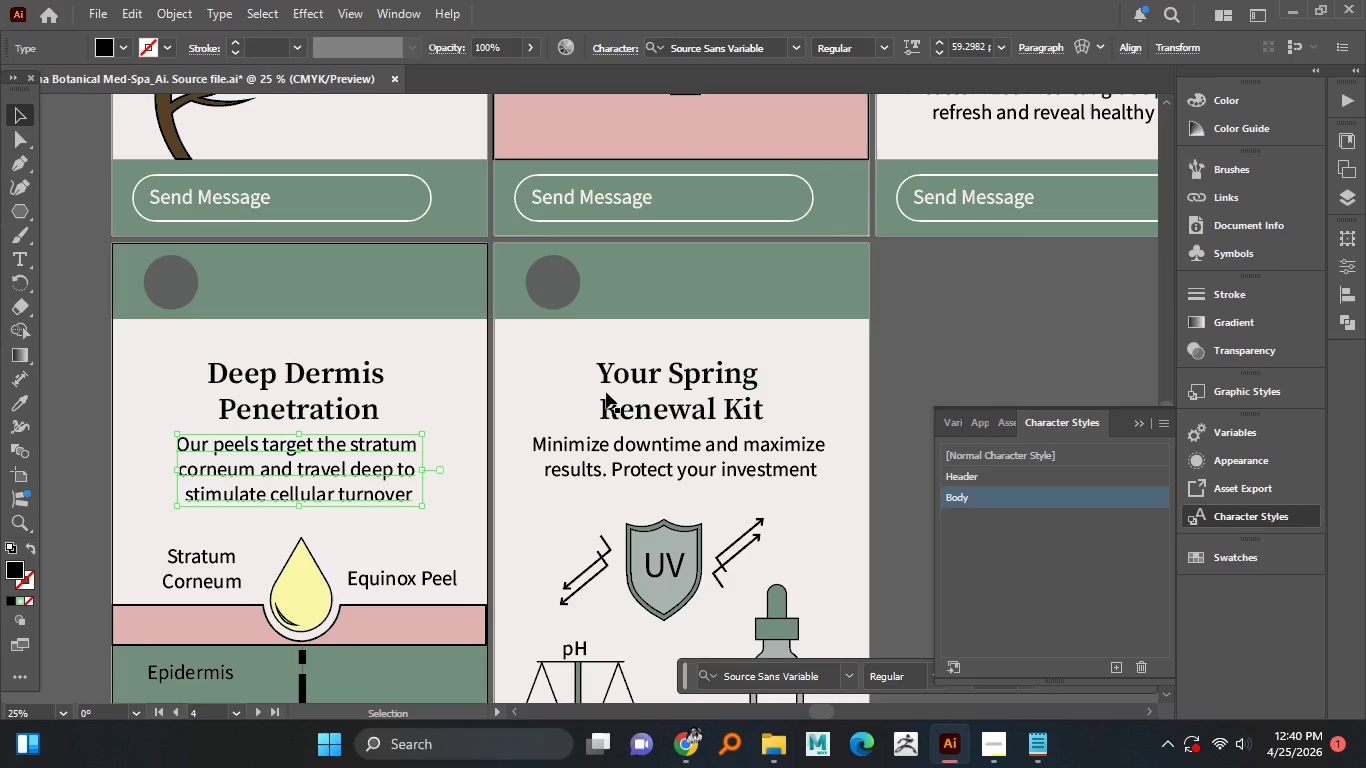 
left_click([606, 392])
 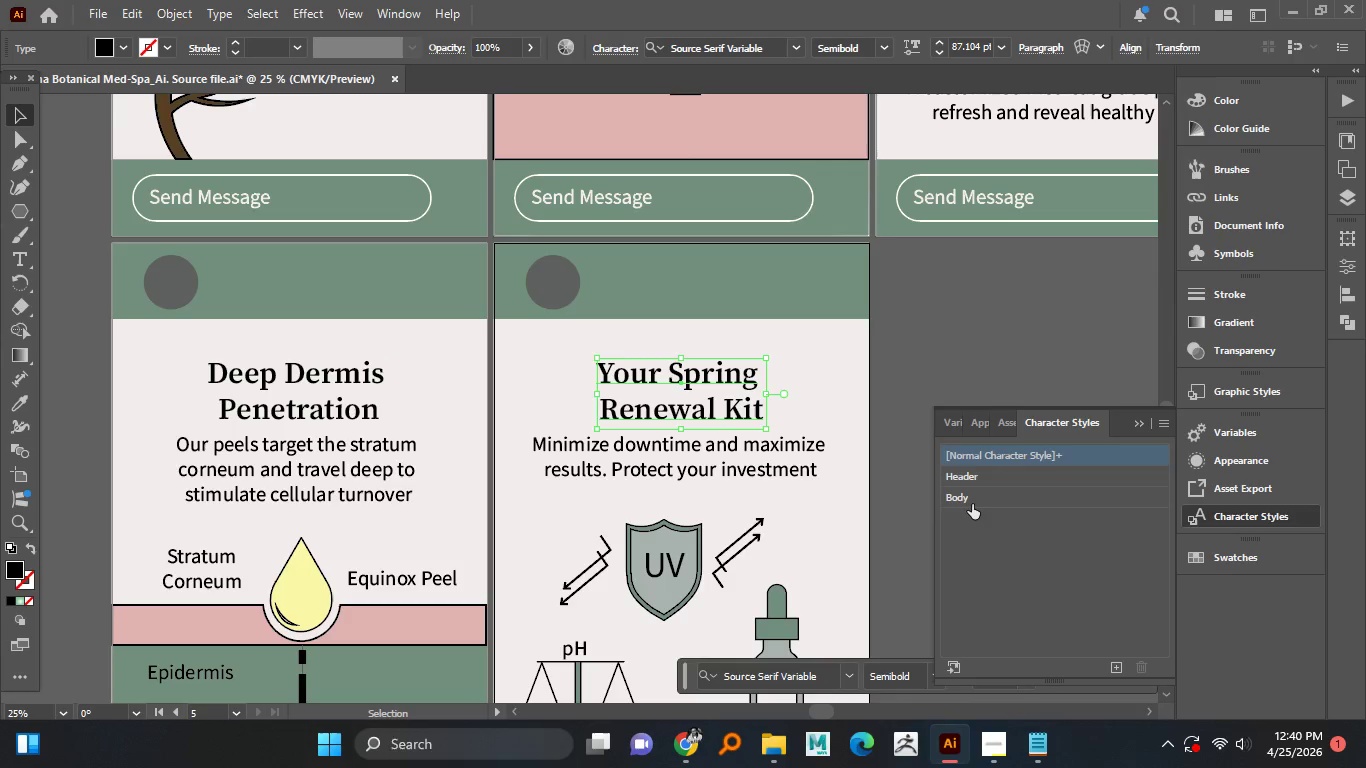 
left_click_drag(start_coordinate=[971, 495], to_coordinate=[974, 505])
 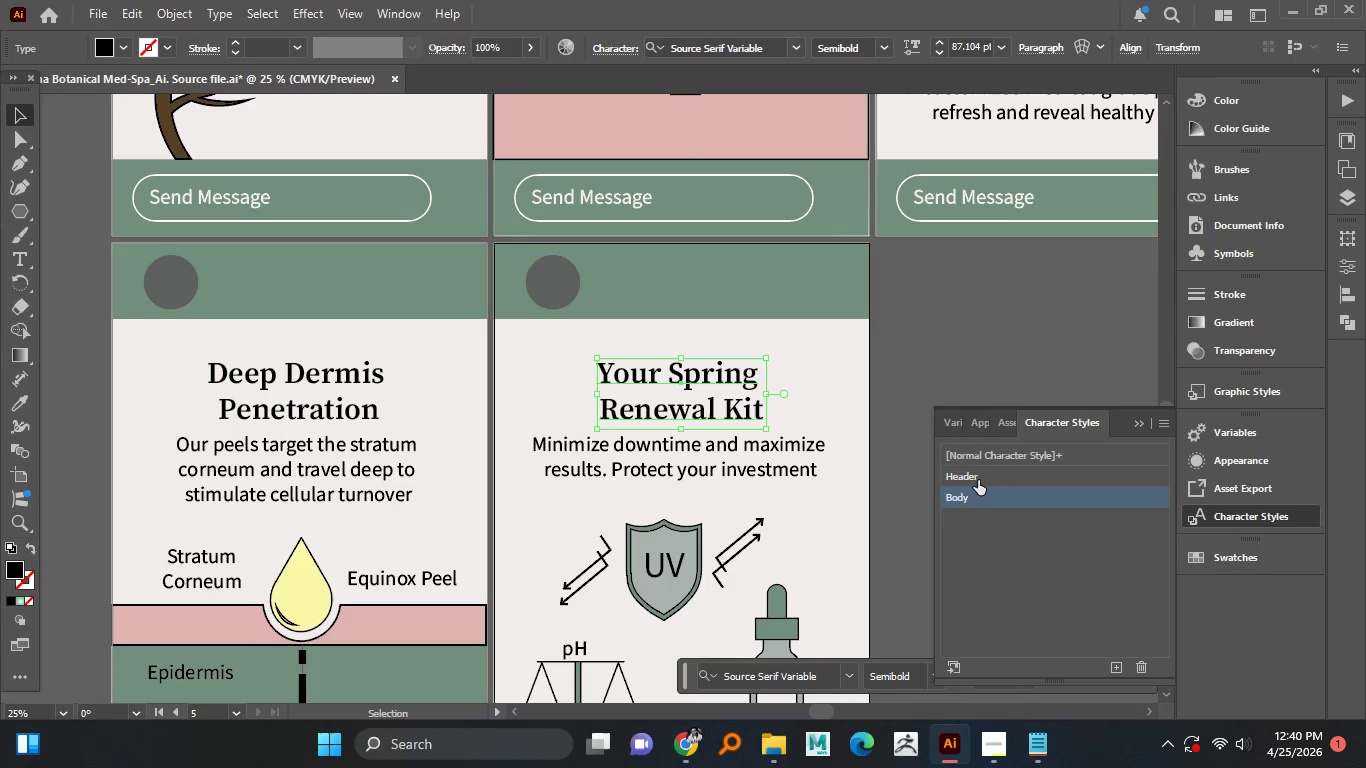 
left_click([978, 478])
 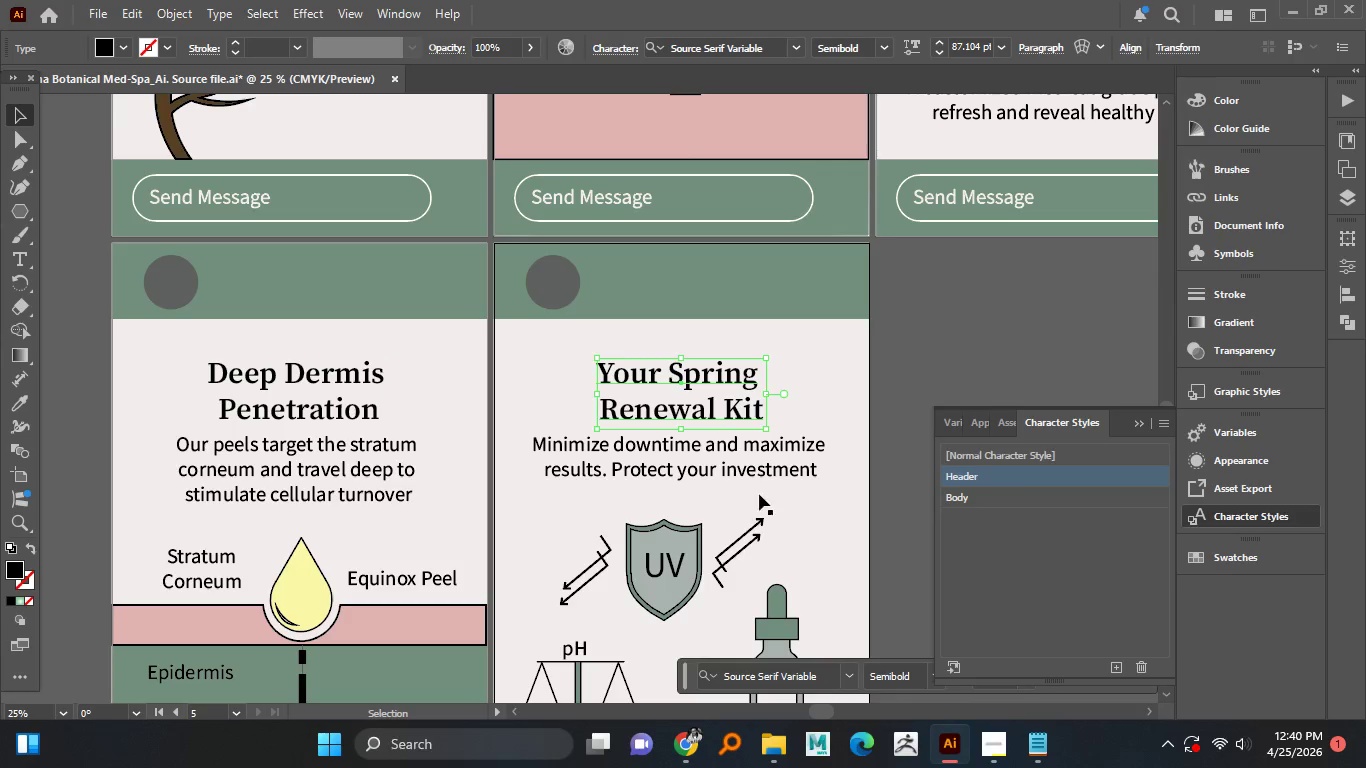 
key(Alt+AltLeft)
 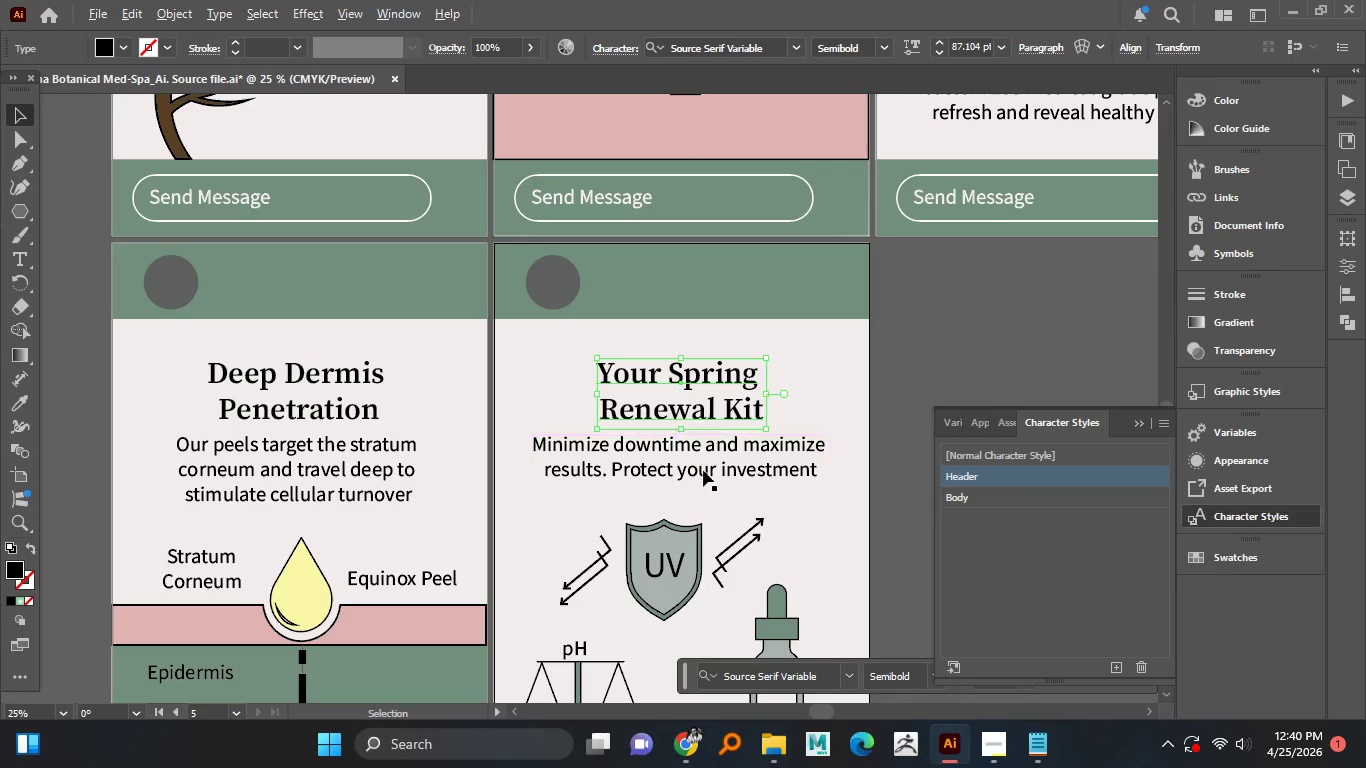 
left_click([705, 469])
 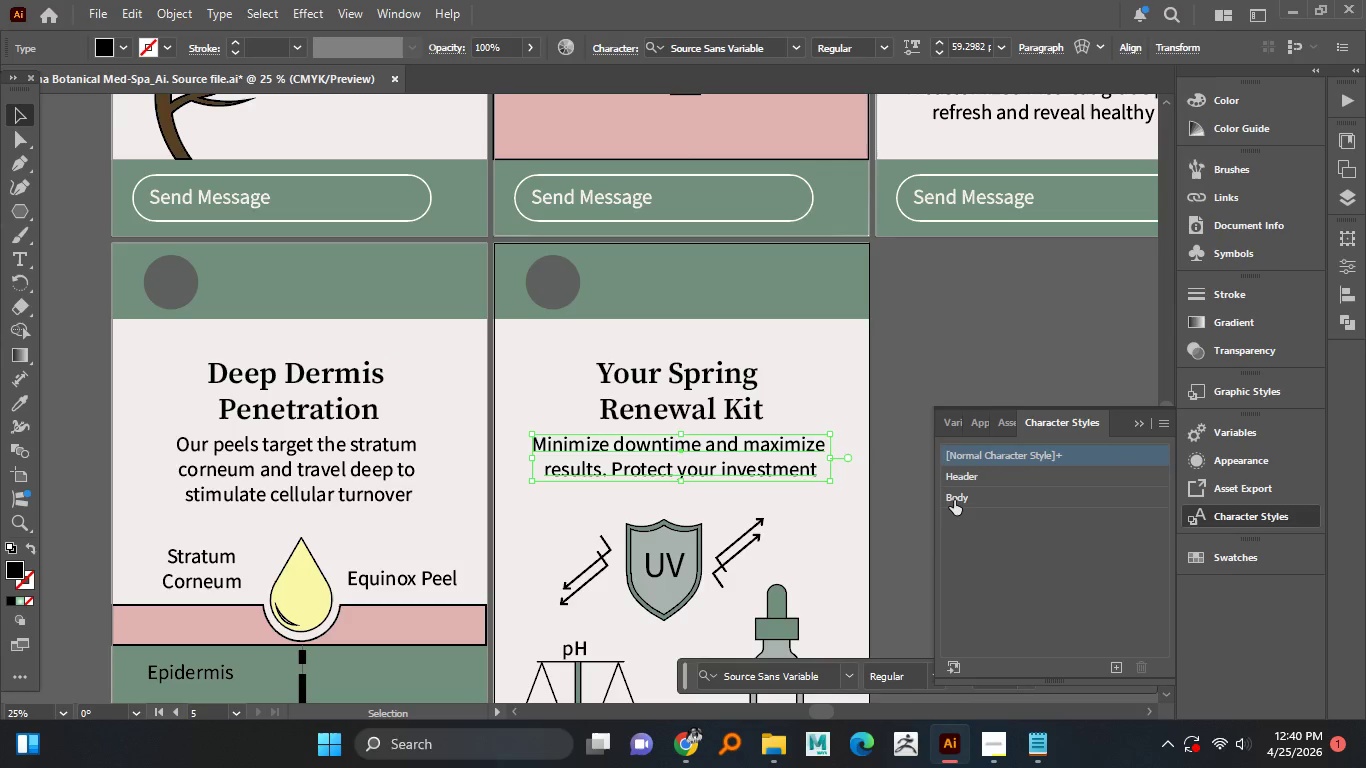 
left_click([954, 500])
 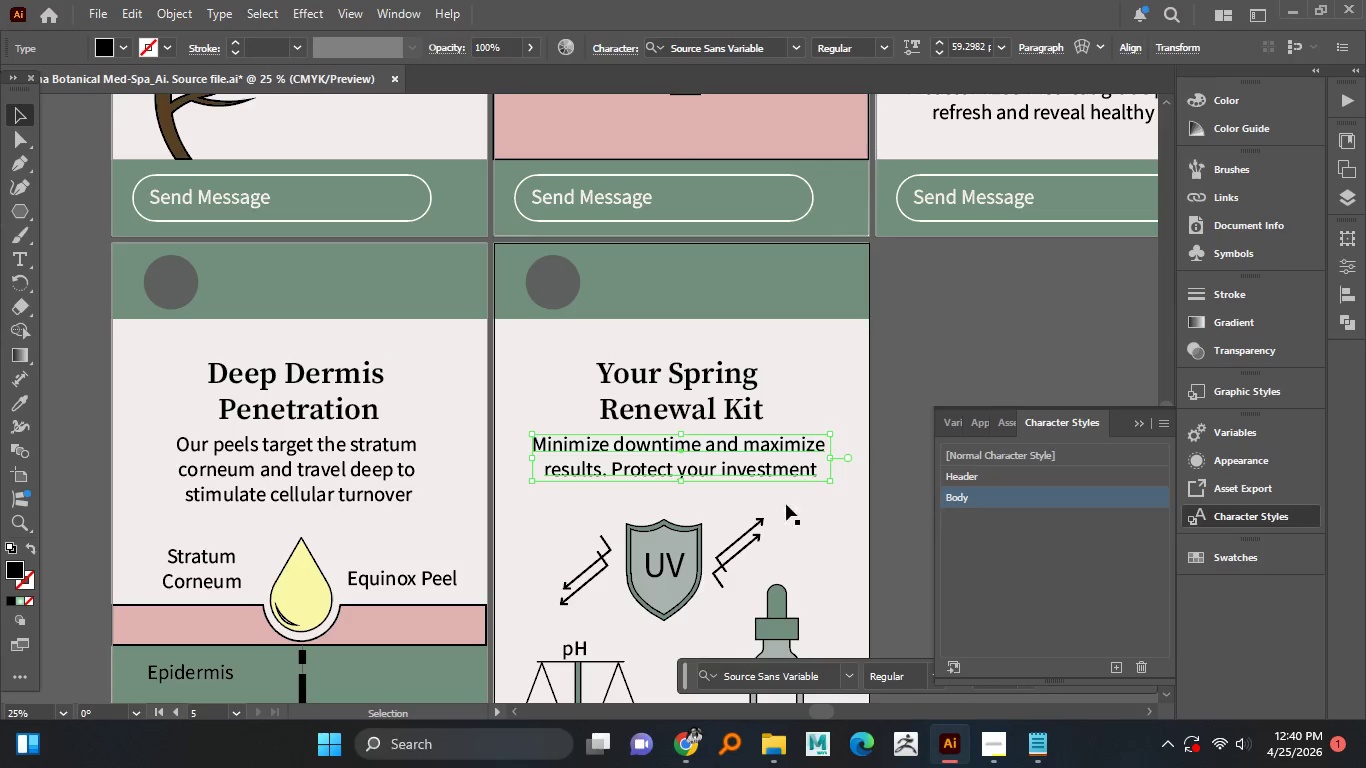 
hold_key(key=AltLeft, duration=1.5)
scroll: coordinate [641, 509], scroll_direction: down, amount: 1.0
 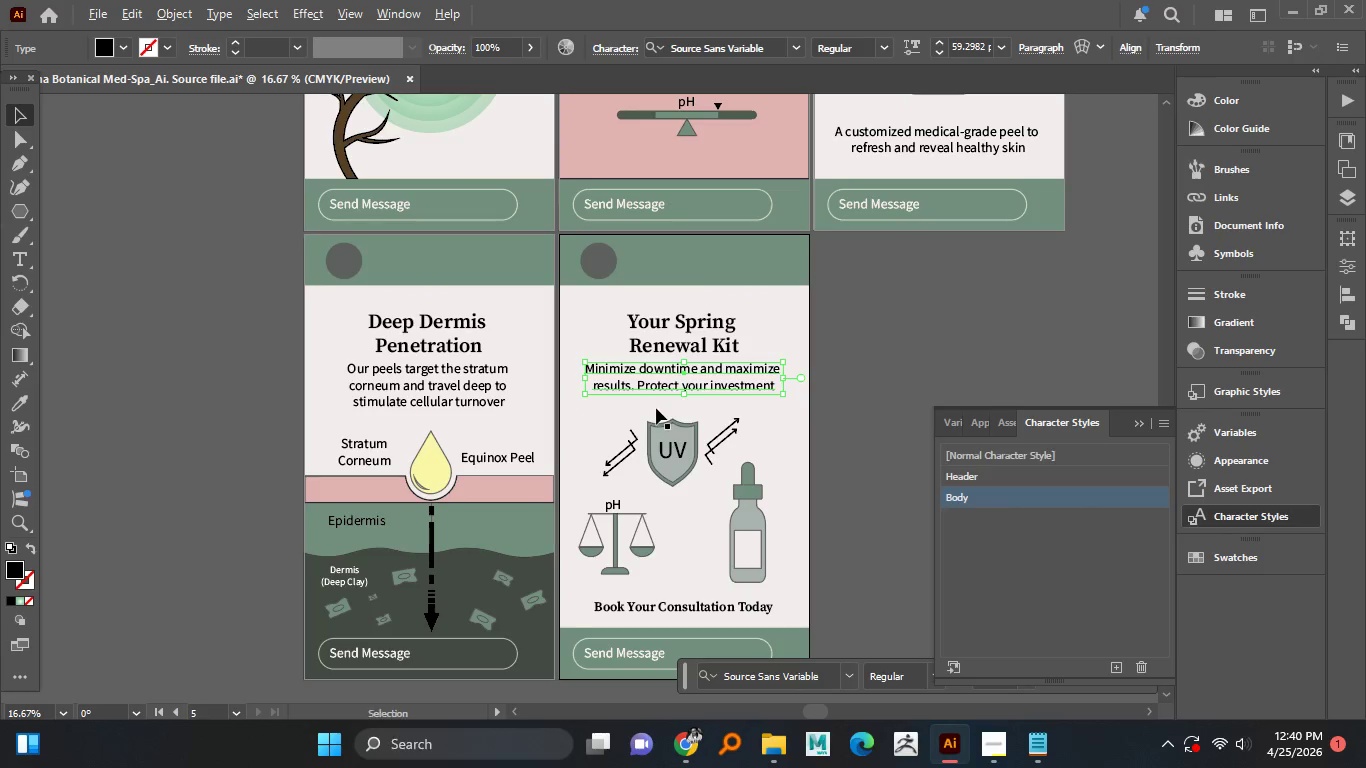 
key(Alt+AltLeft)
 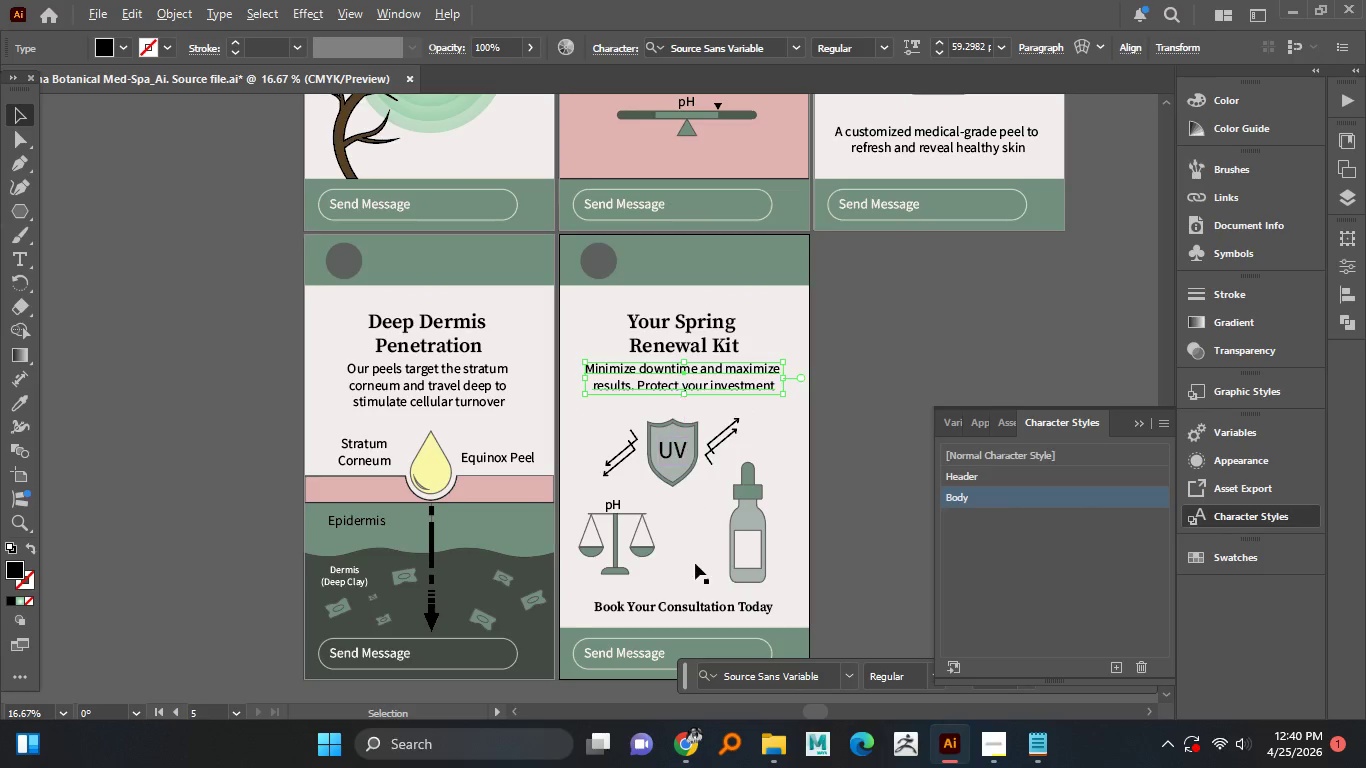 
key(Alt+AltLeft)
 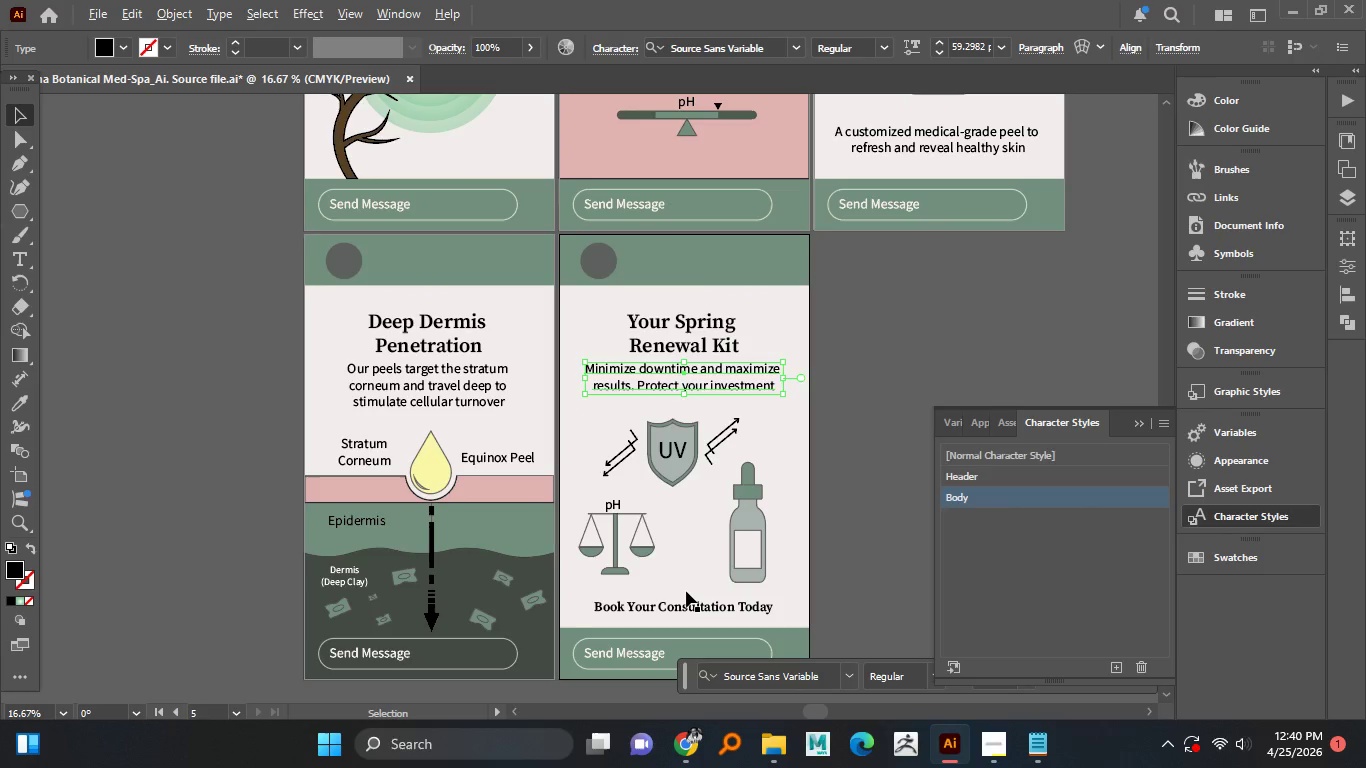 
key(Alt+AltLeft)
 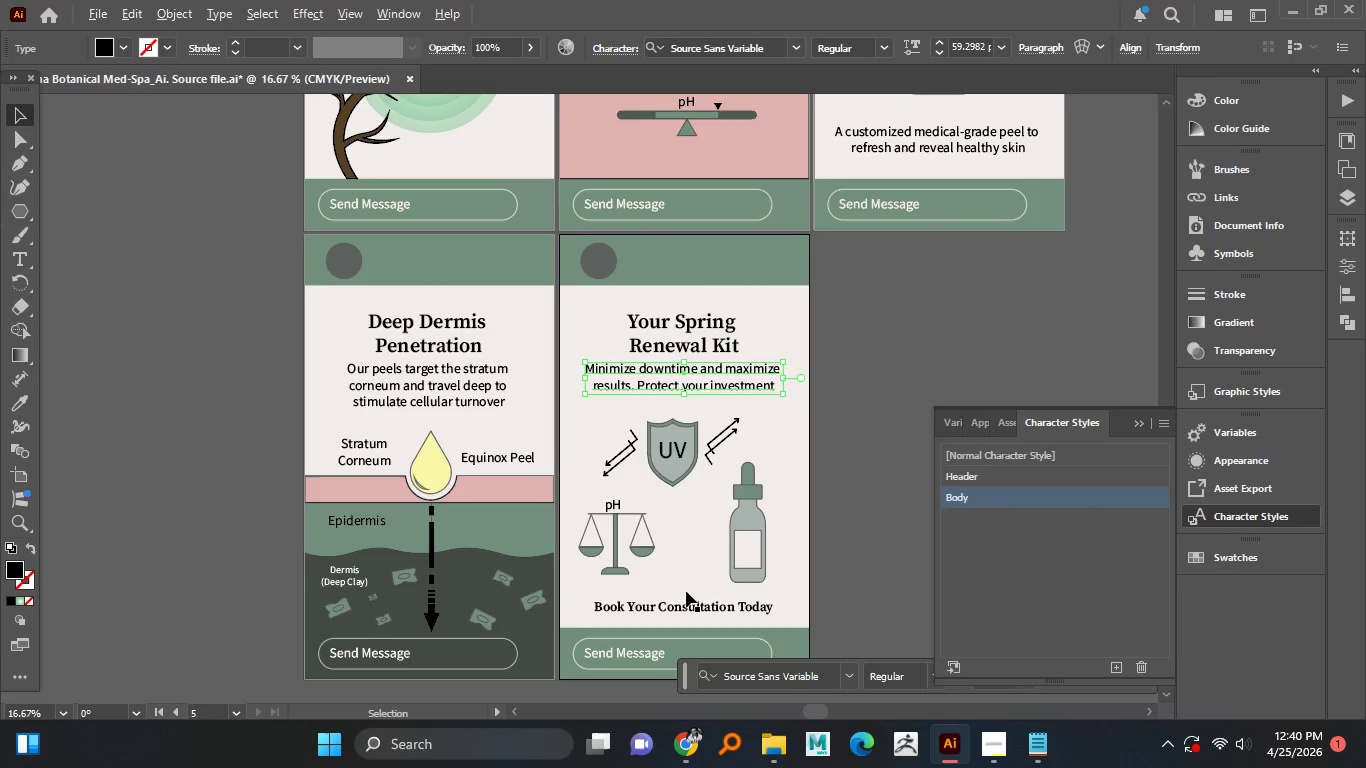 
key(Alt+AltLeft)
 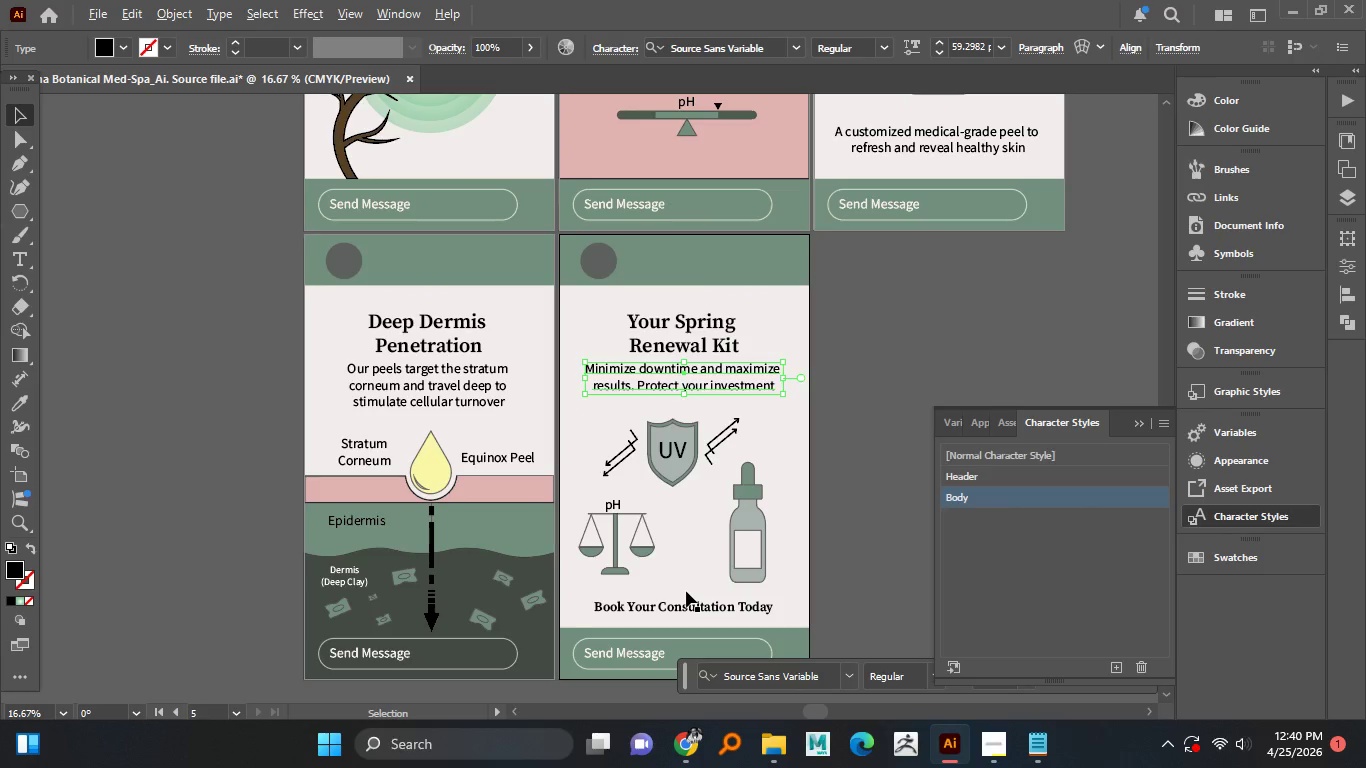 
key(Alt+AltLeft)
 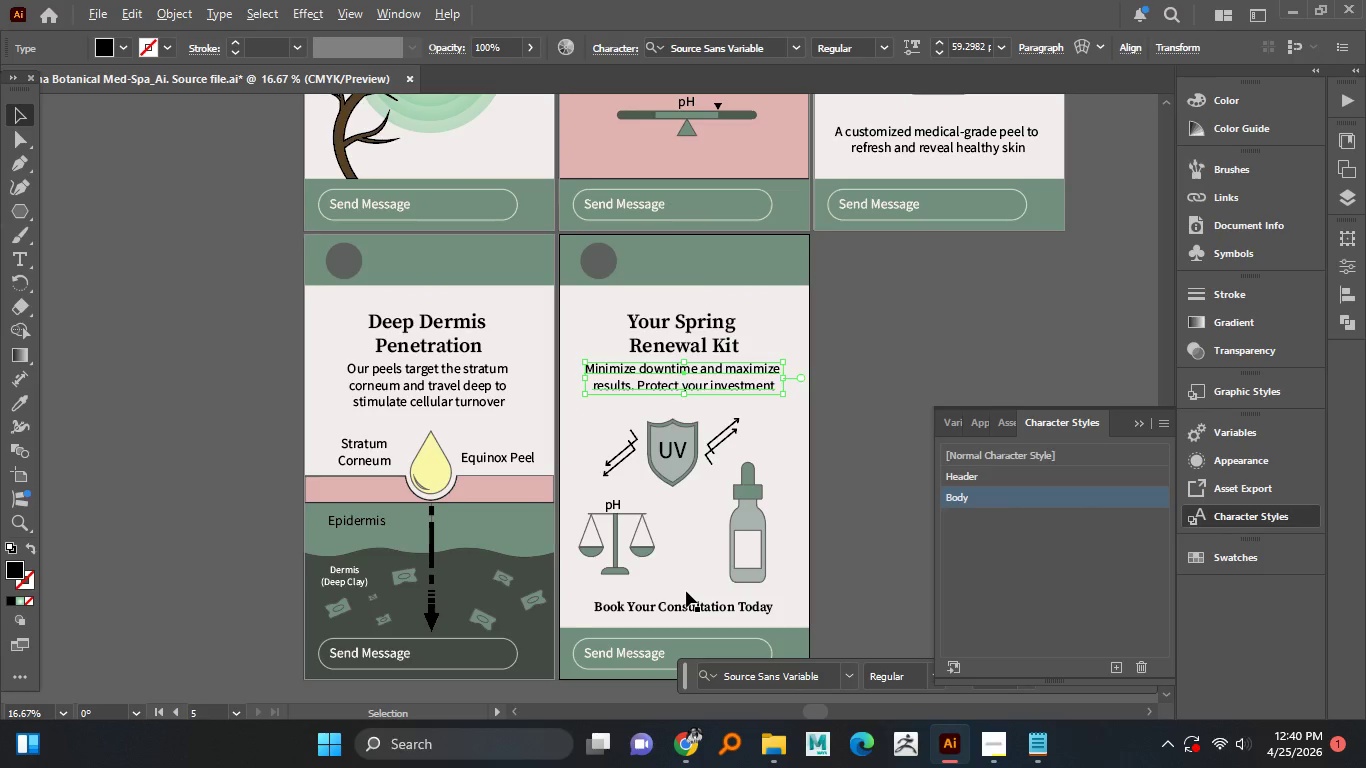 
key(Alt+AltLeft)
 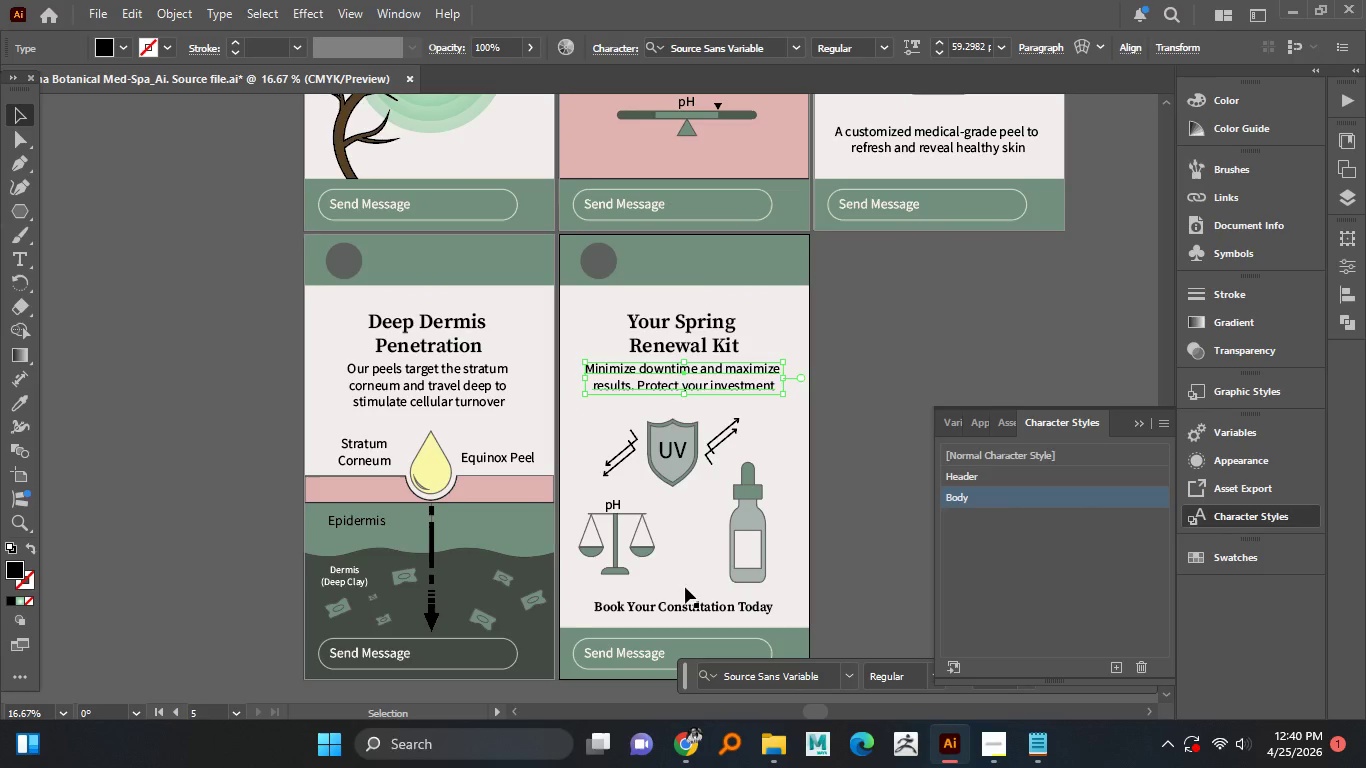 
hold_key(key=AltLeft, duration=1.16)
 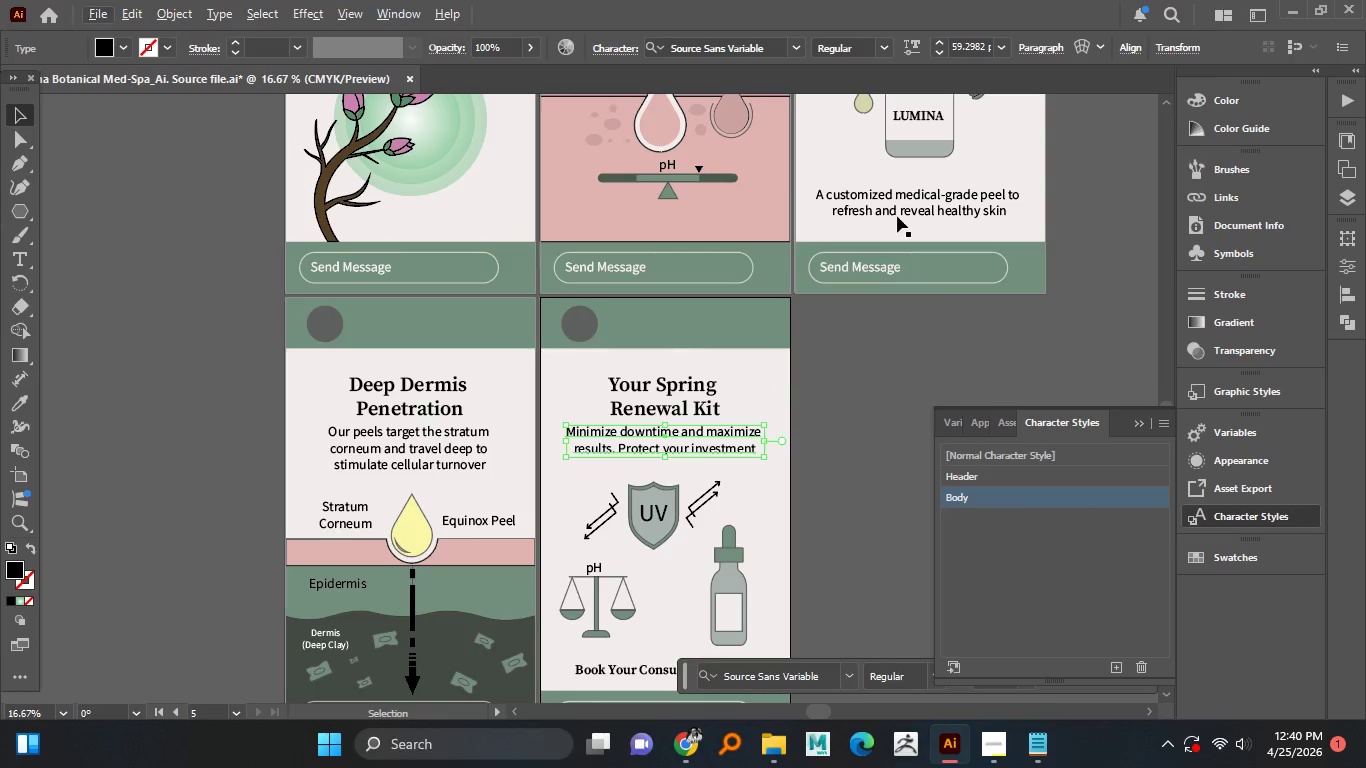 
left_click([897, 216])
 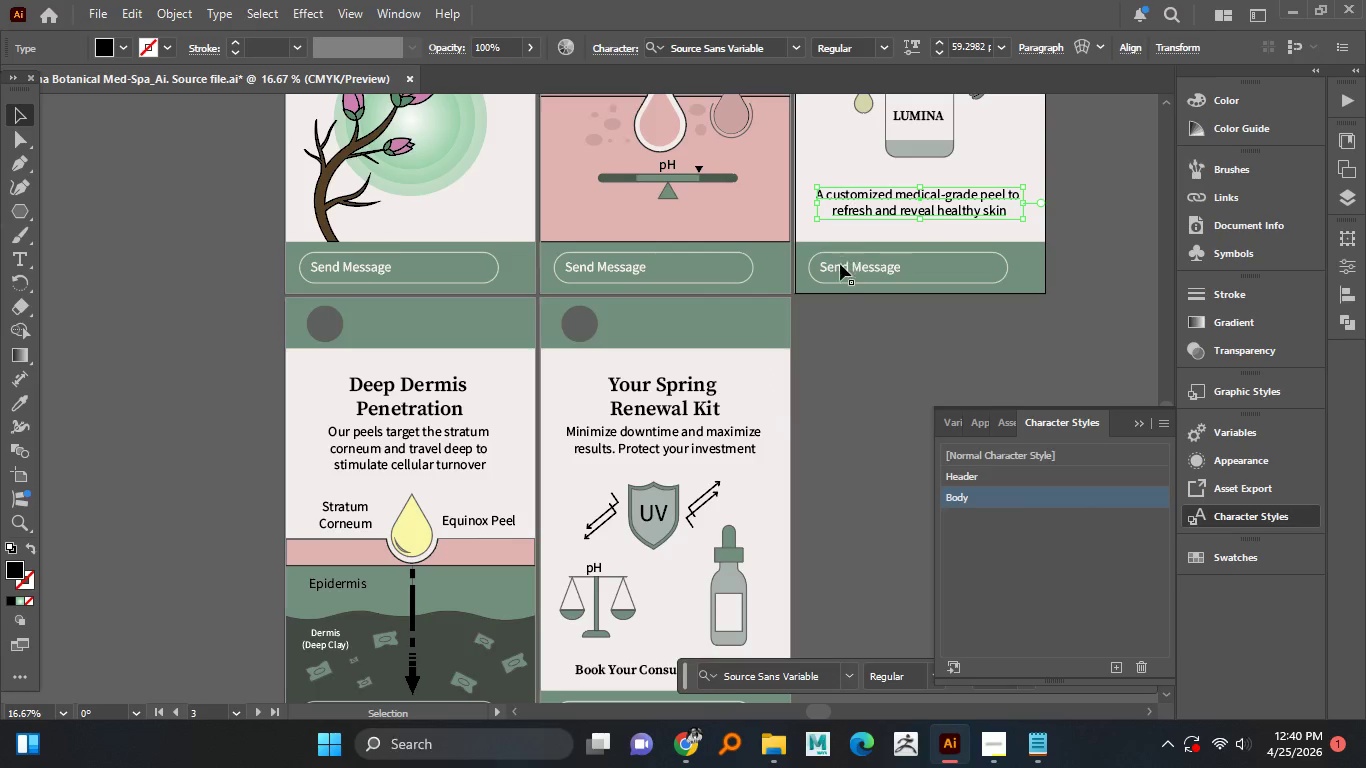 
left_click([832, 270])
 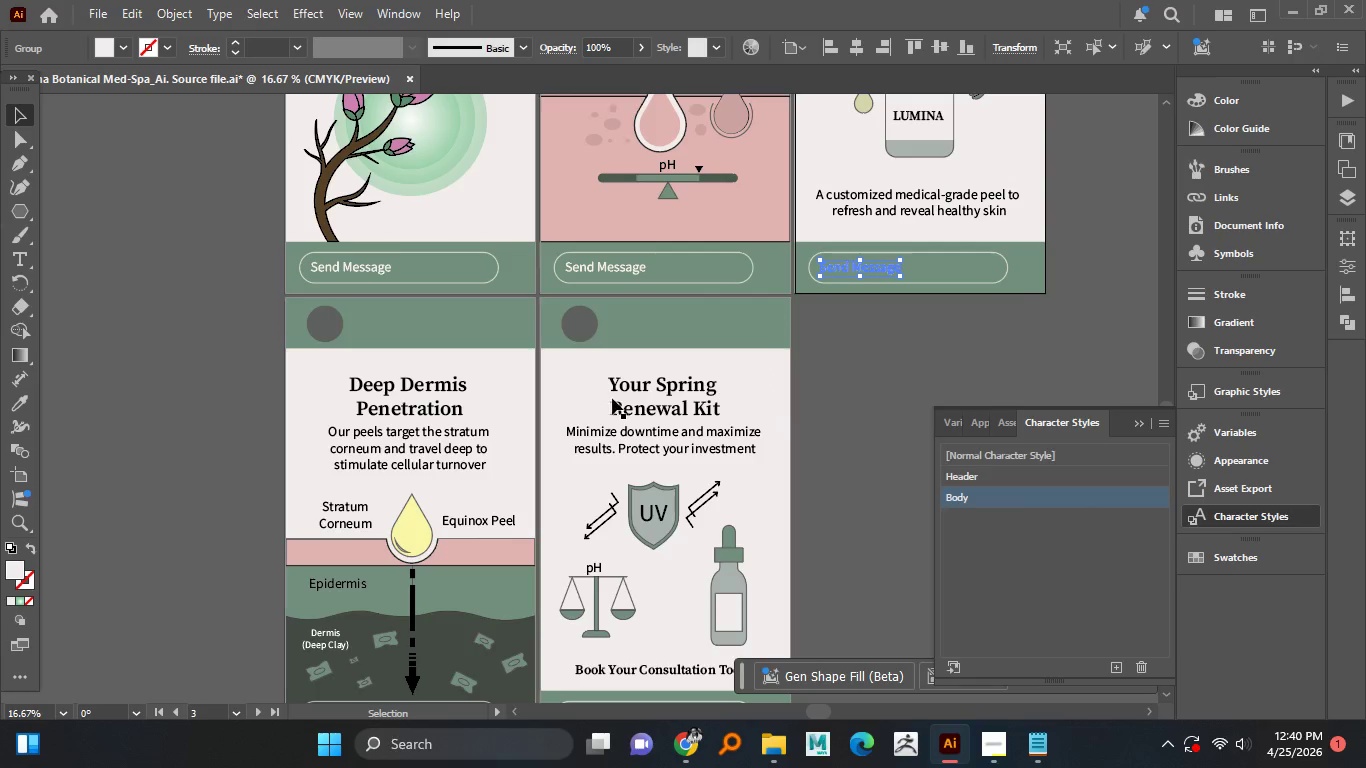 
left_click([612, 398])
 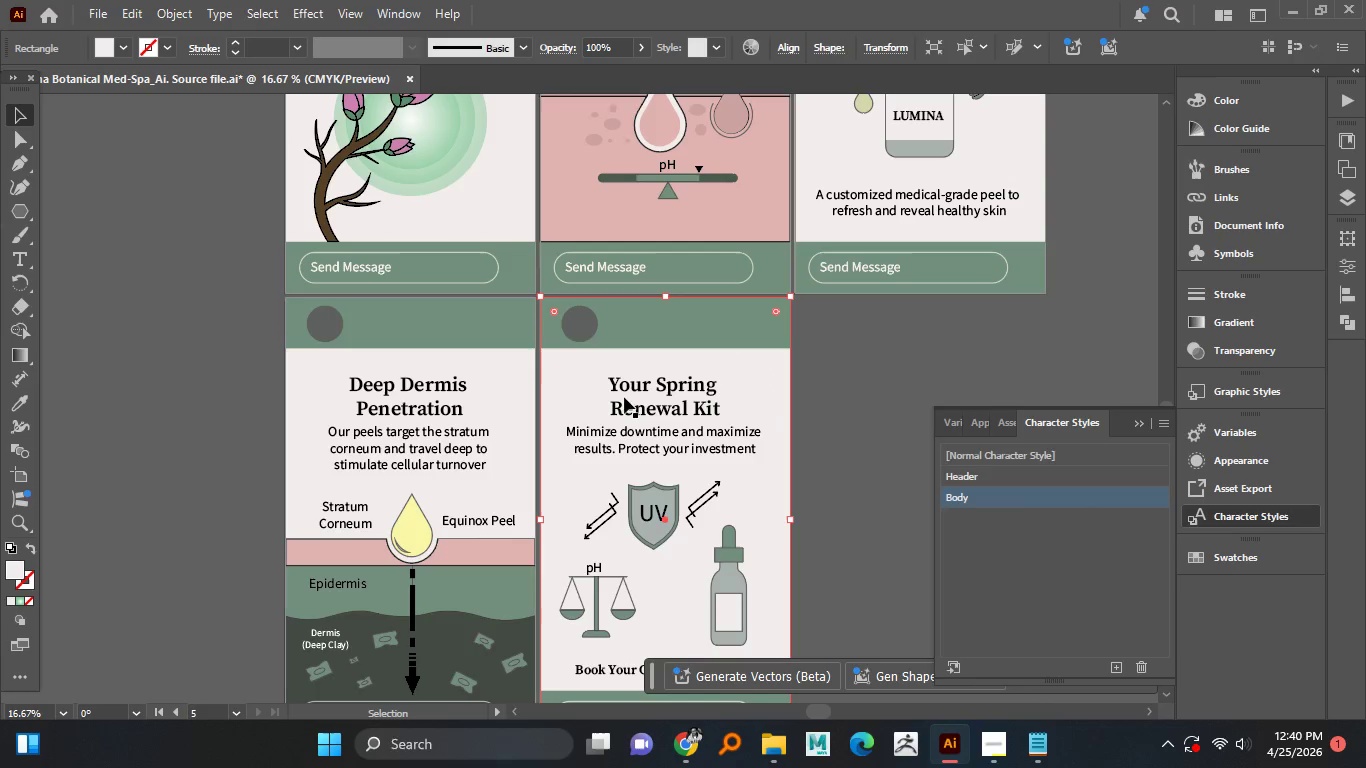 
left_click([630, 392])
 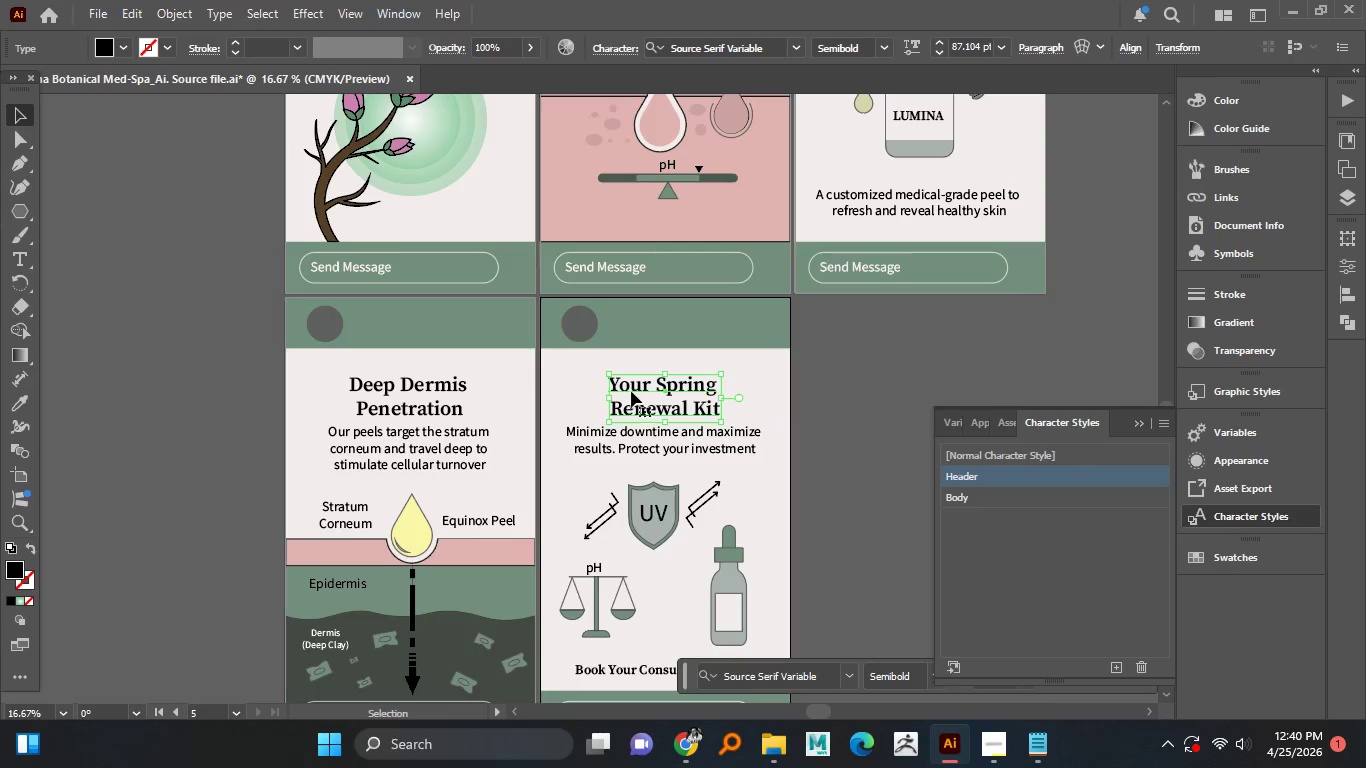 
hold_key(key=AltLeft, duration=1.5)
 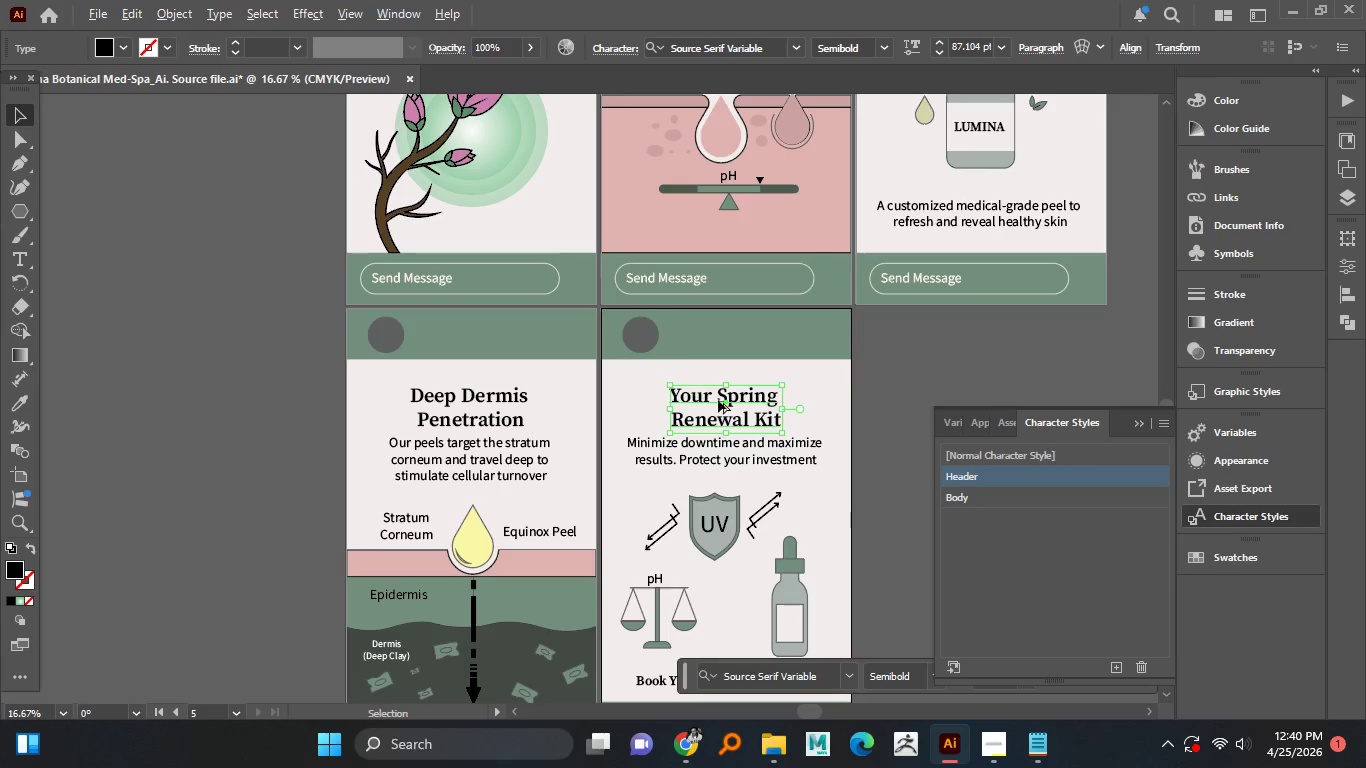 
hold_key(key=AltLeft, duration=0.62)
 